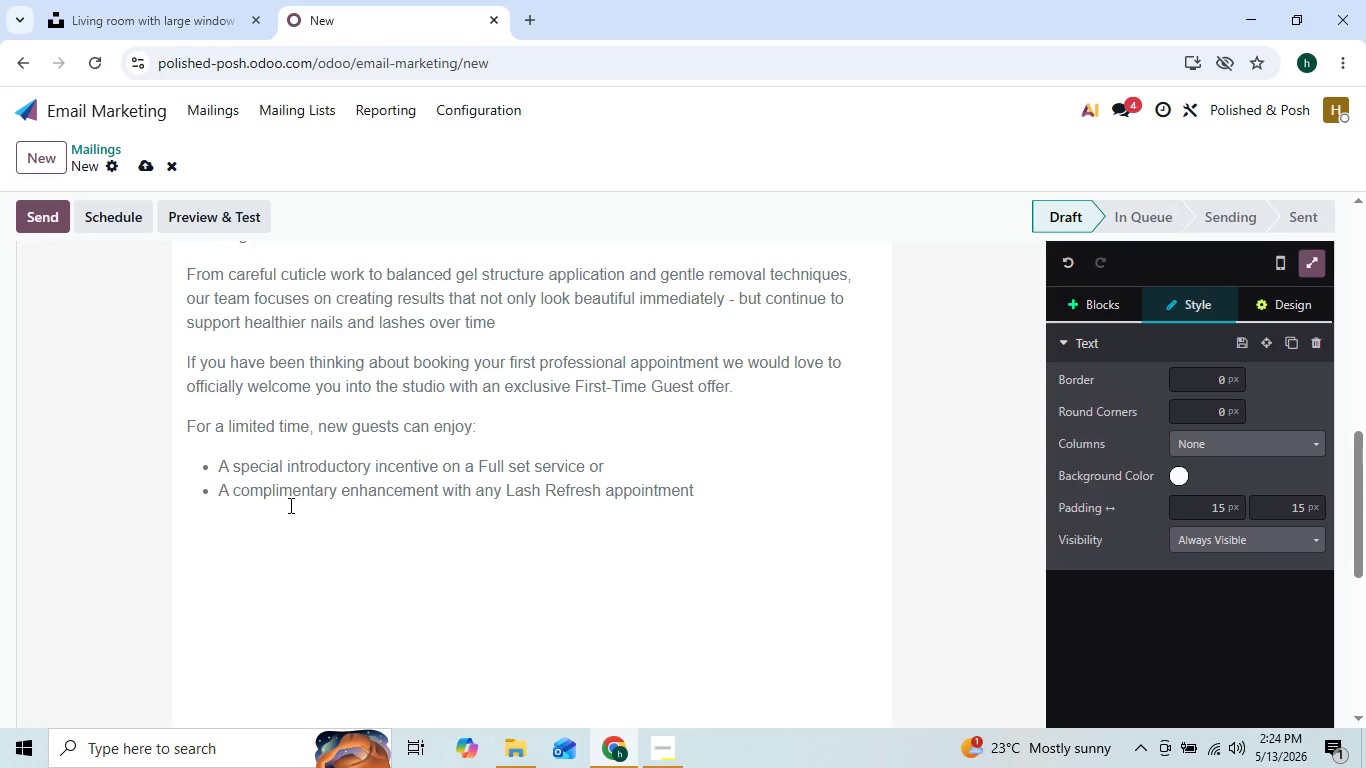 
key(ArrowRight)
 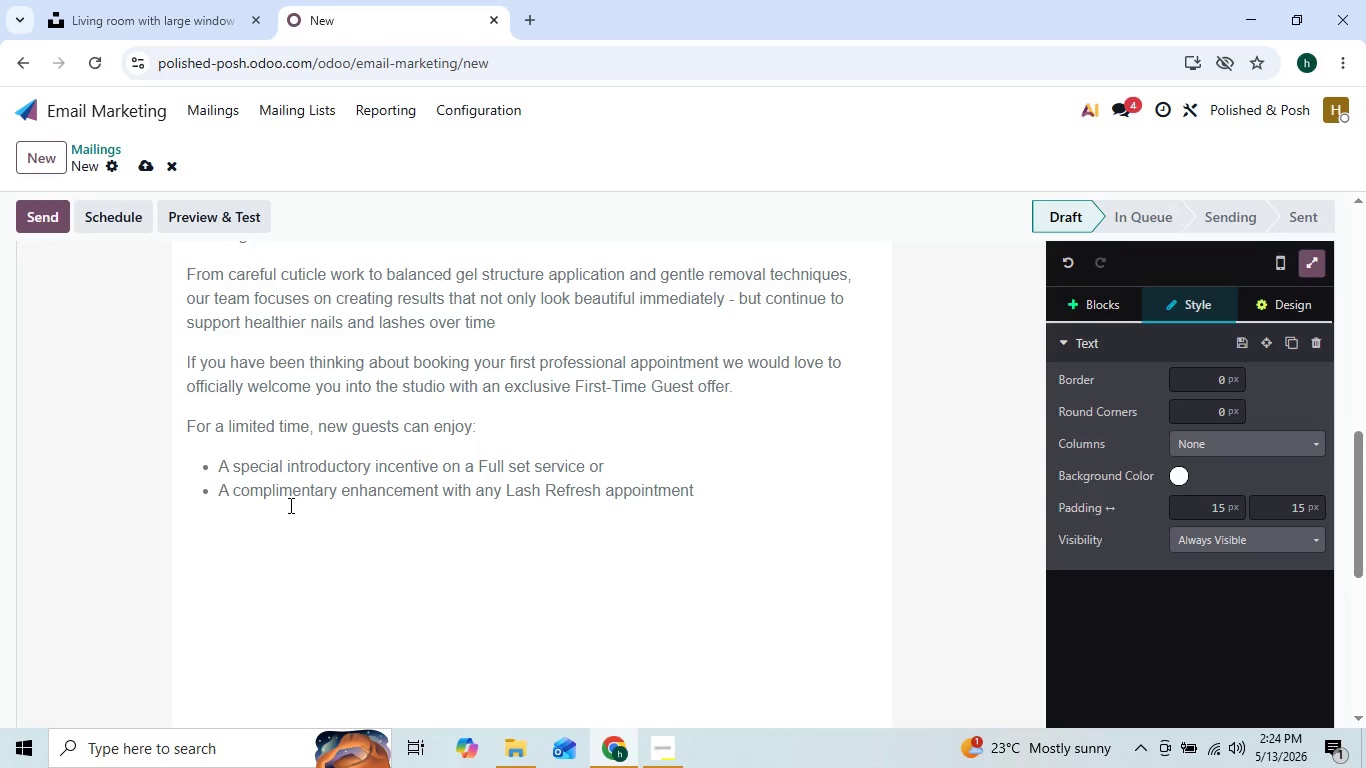 
key(ArrowUp)
 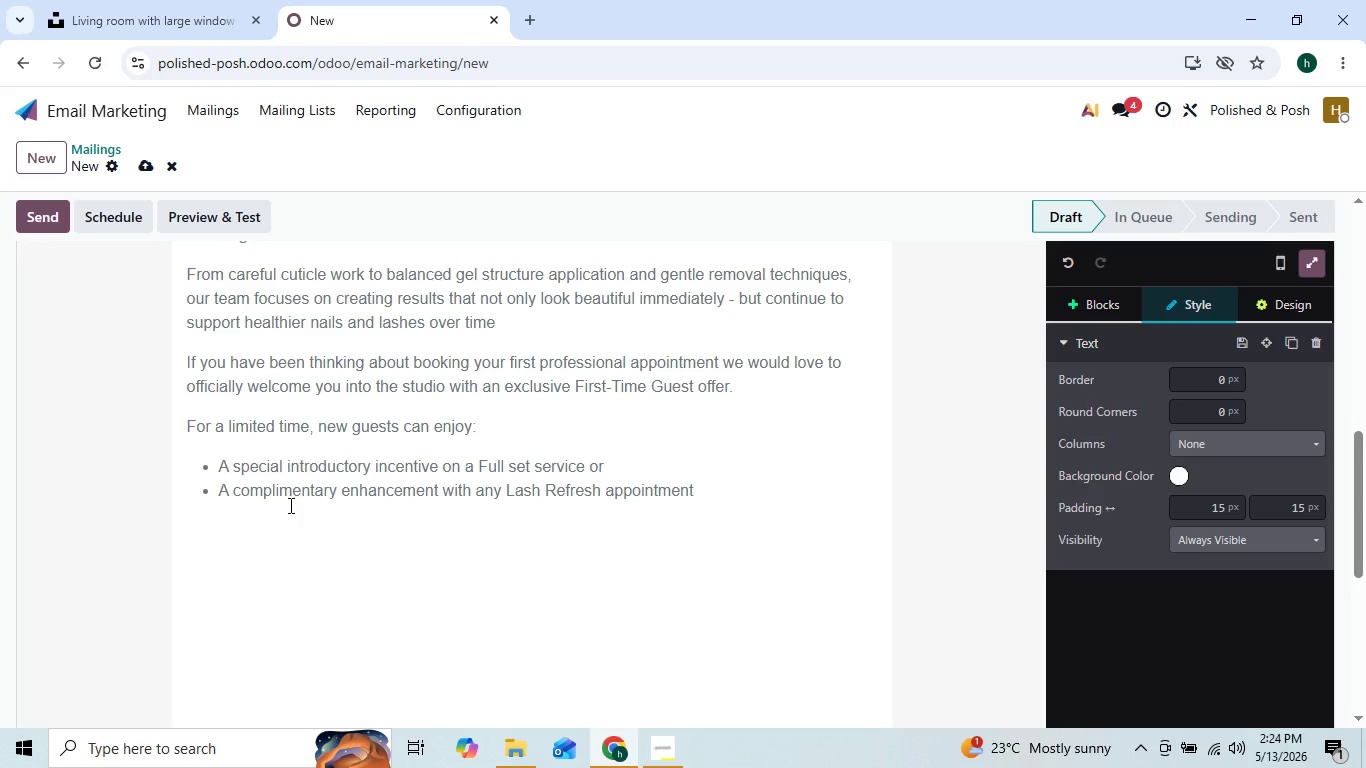 
type(Your experience)
 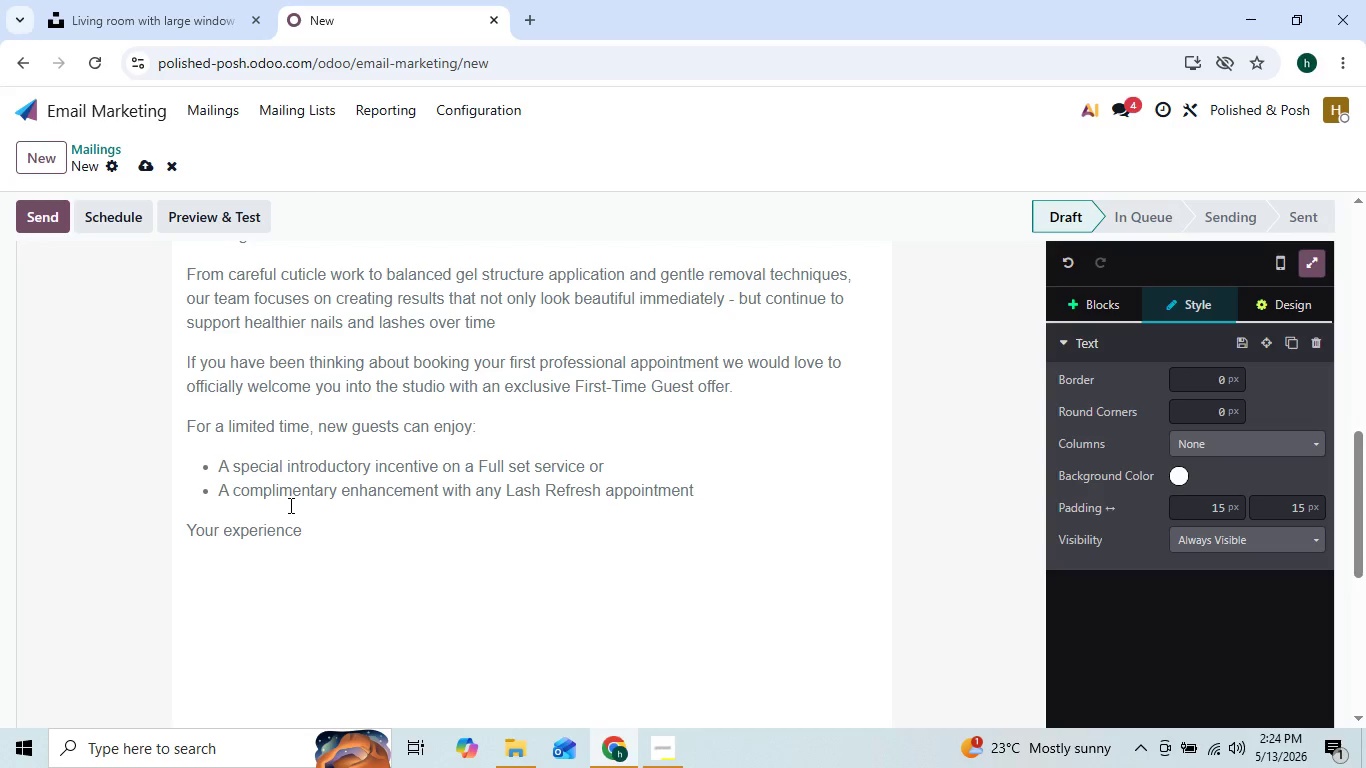 
wait(5.03)
 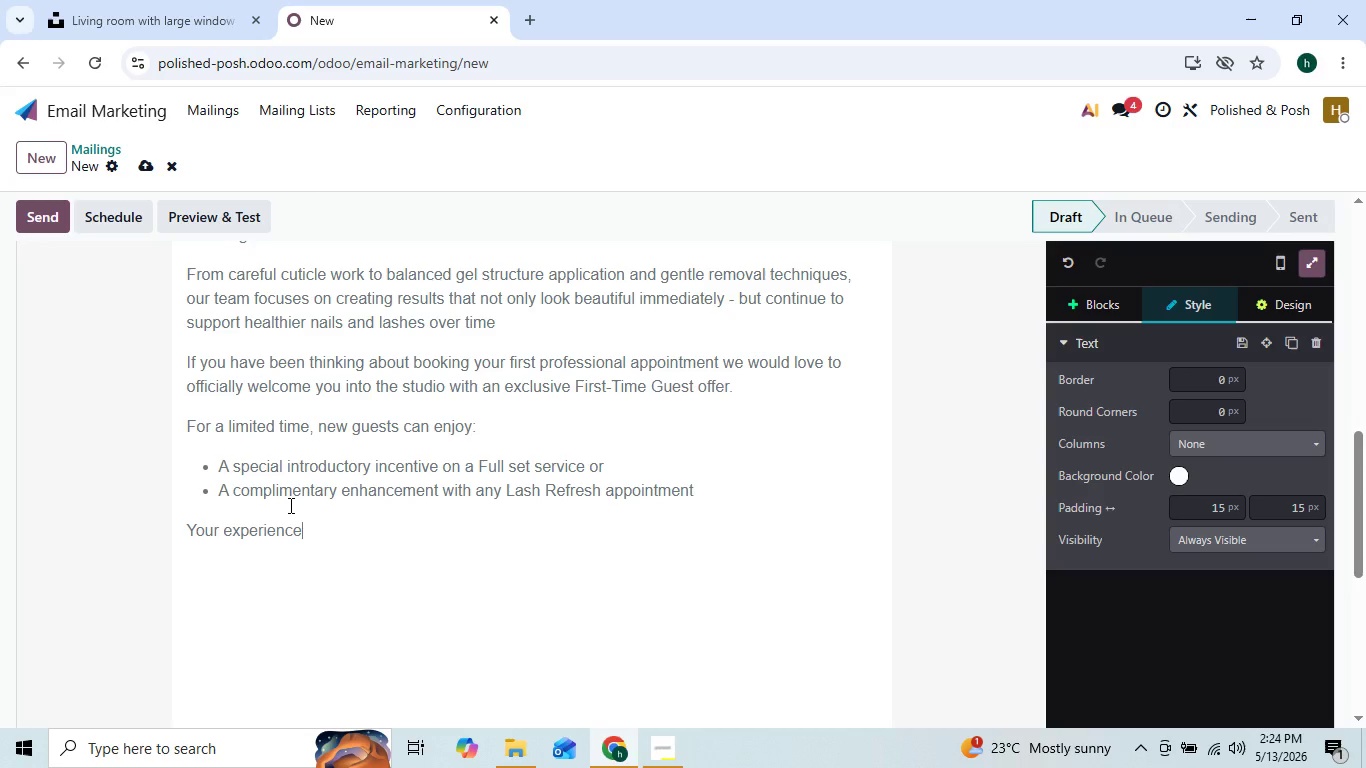 
key(ArrowDown)
 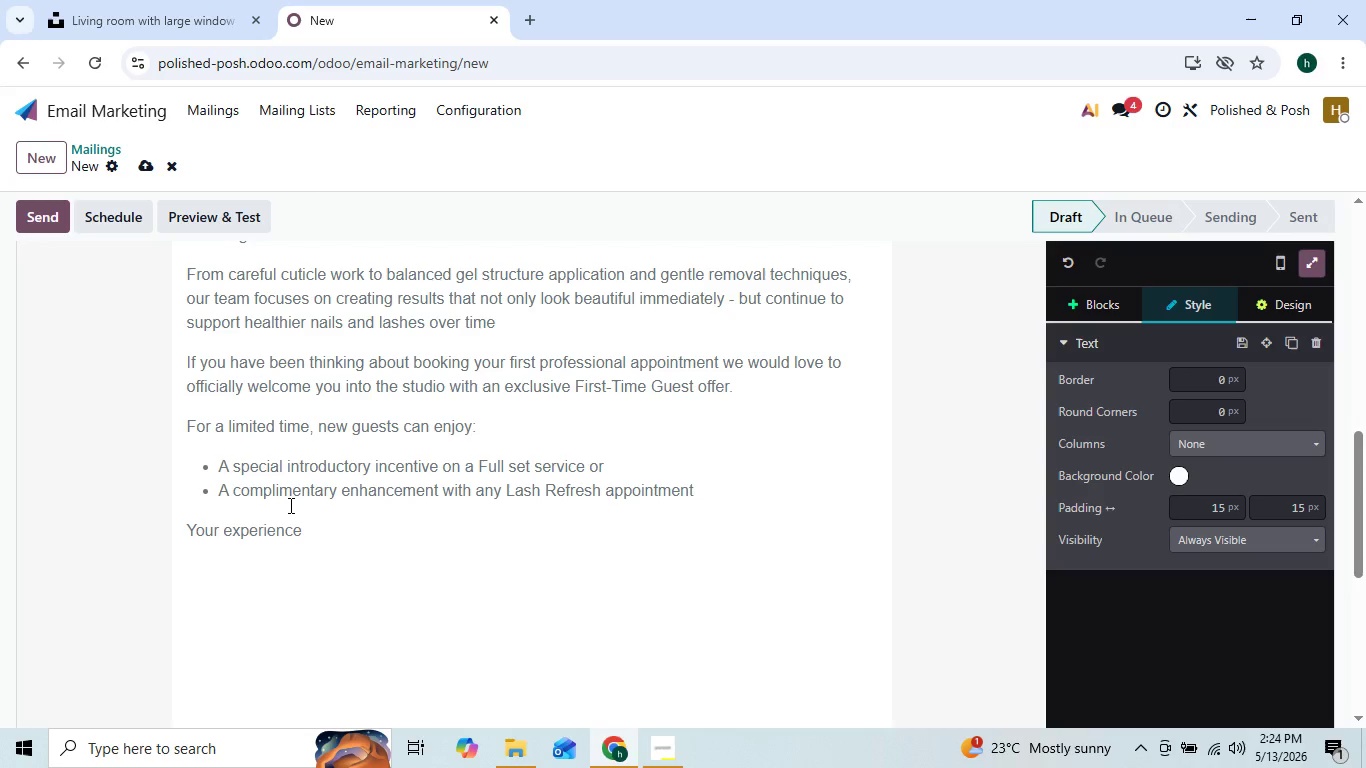 
key(ArrowLeft)
 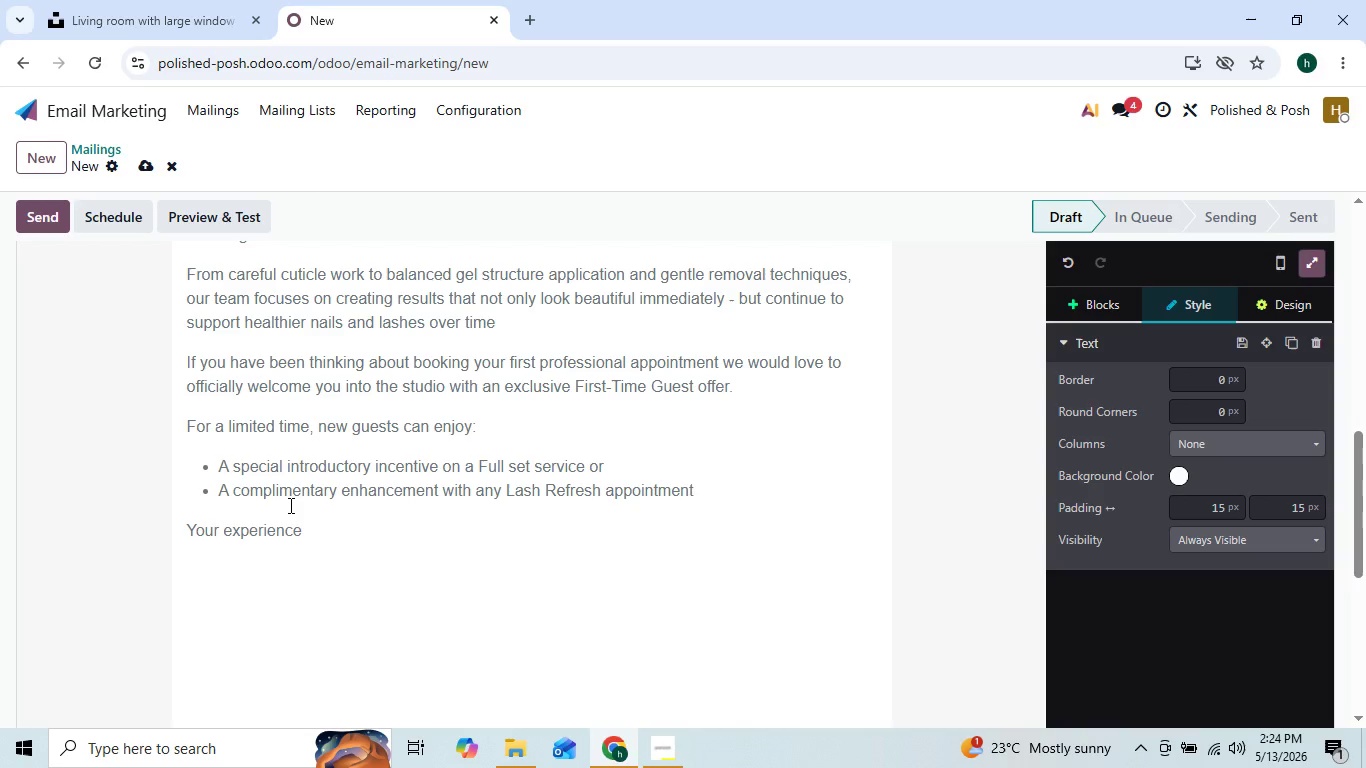 
type( includes)
 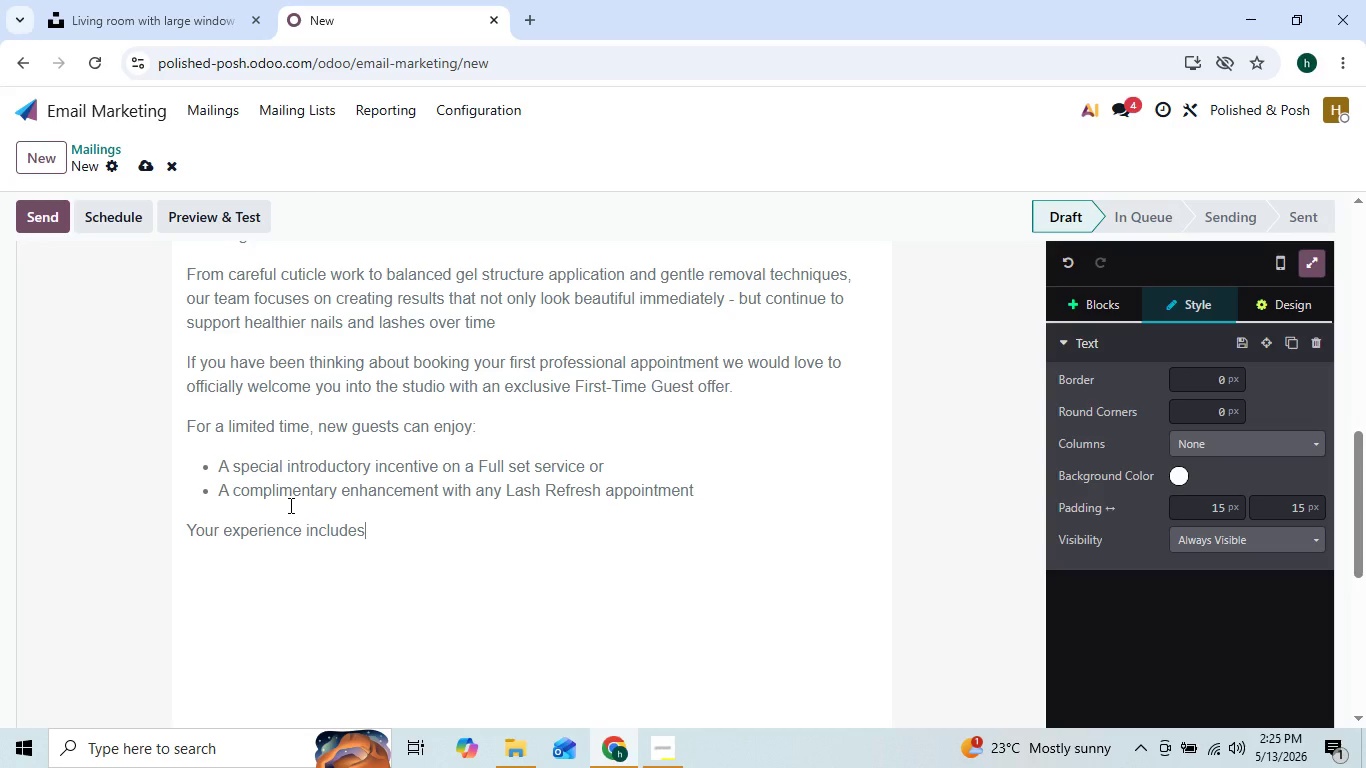 
key(Enter)
 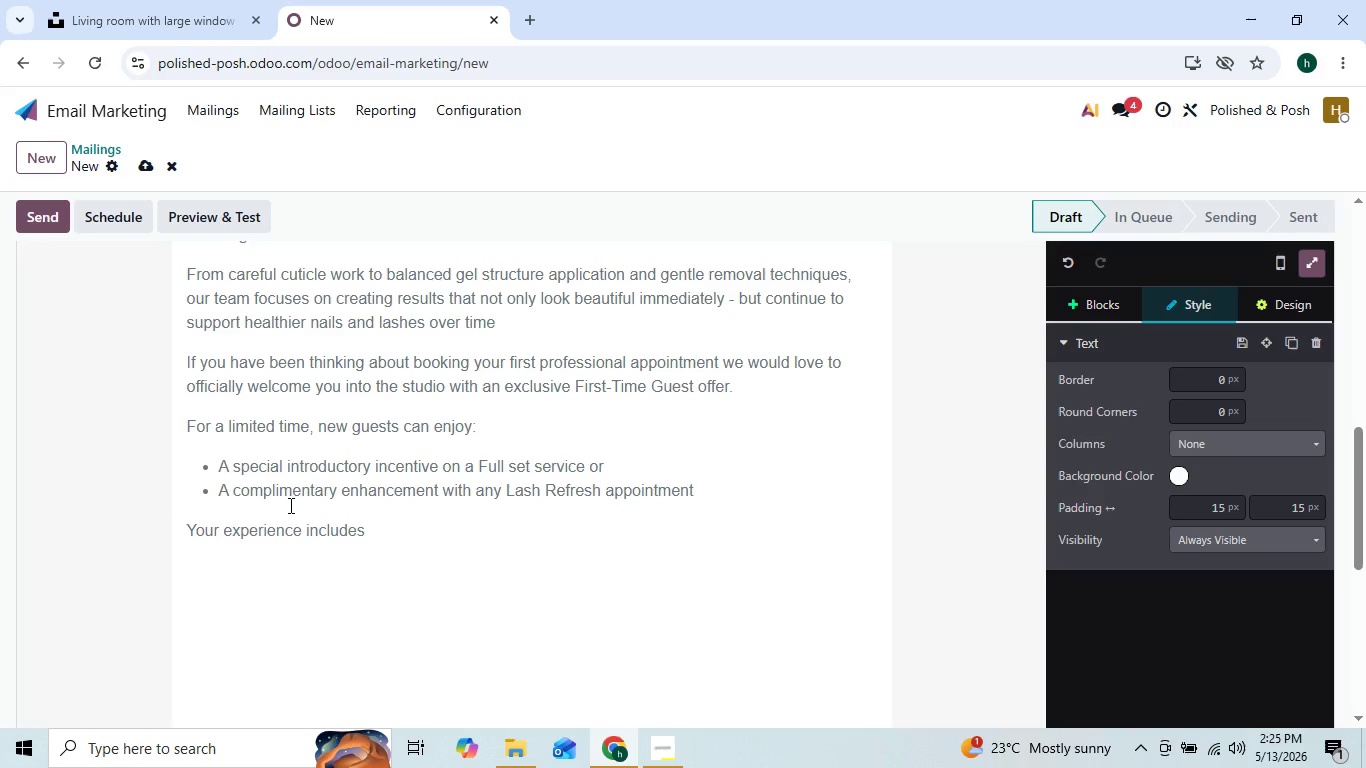 
type(/bu)
 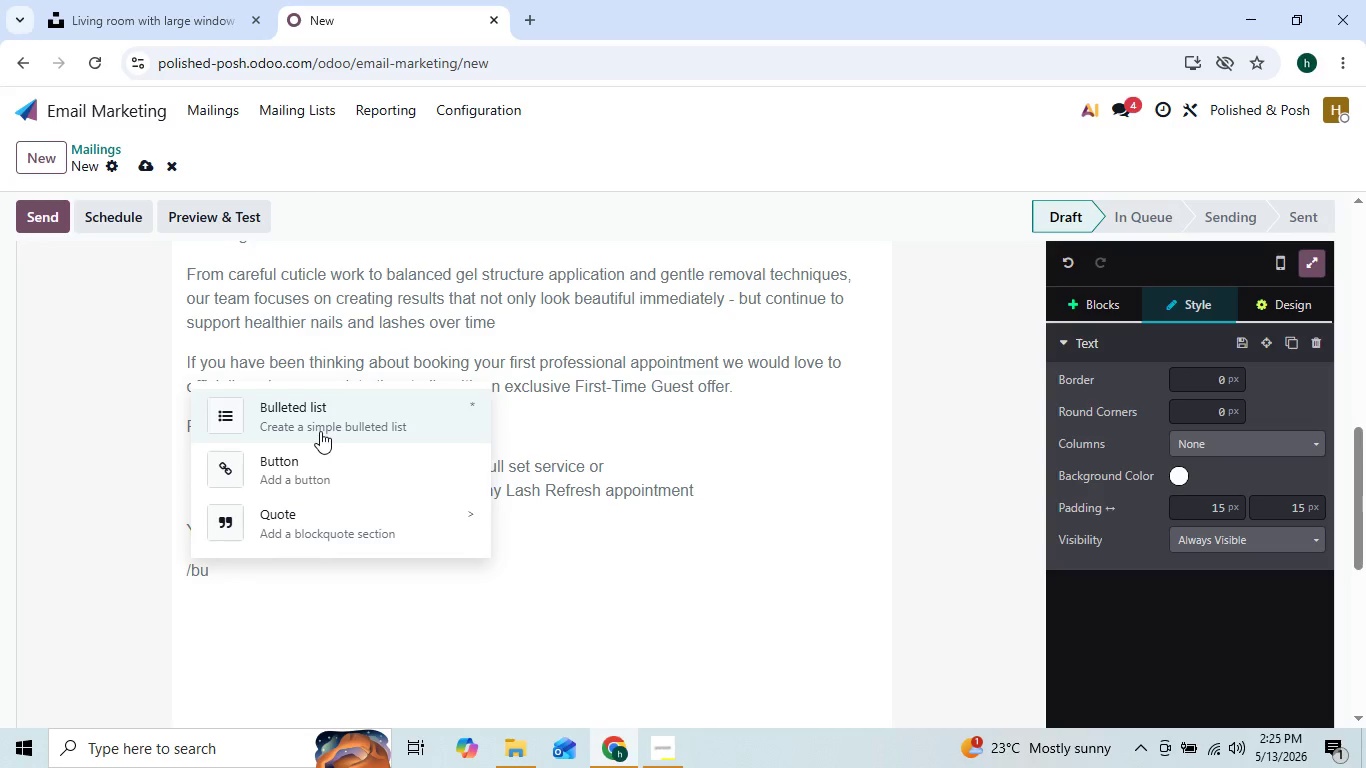 
left_click([320, 431])
 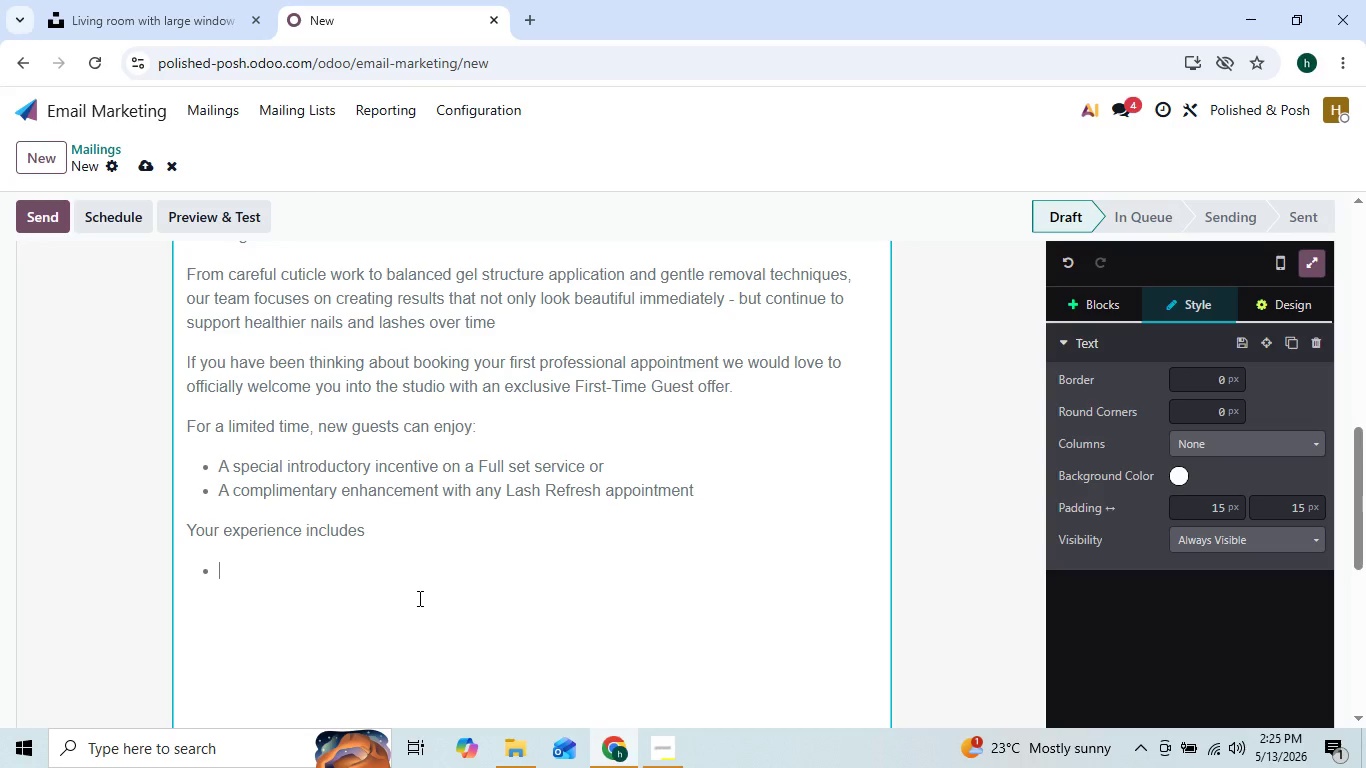 
wait(8.66)
 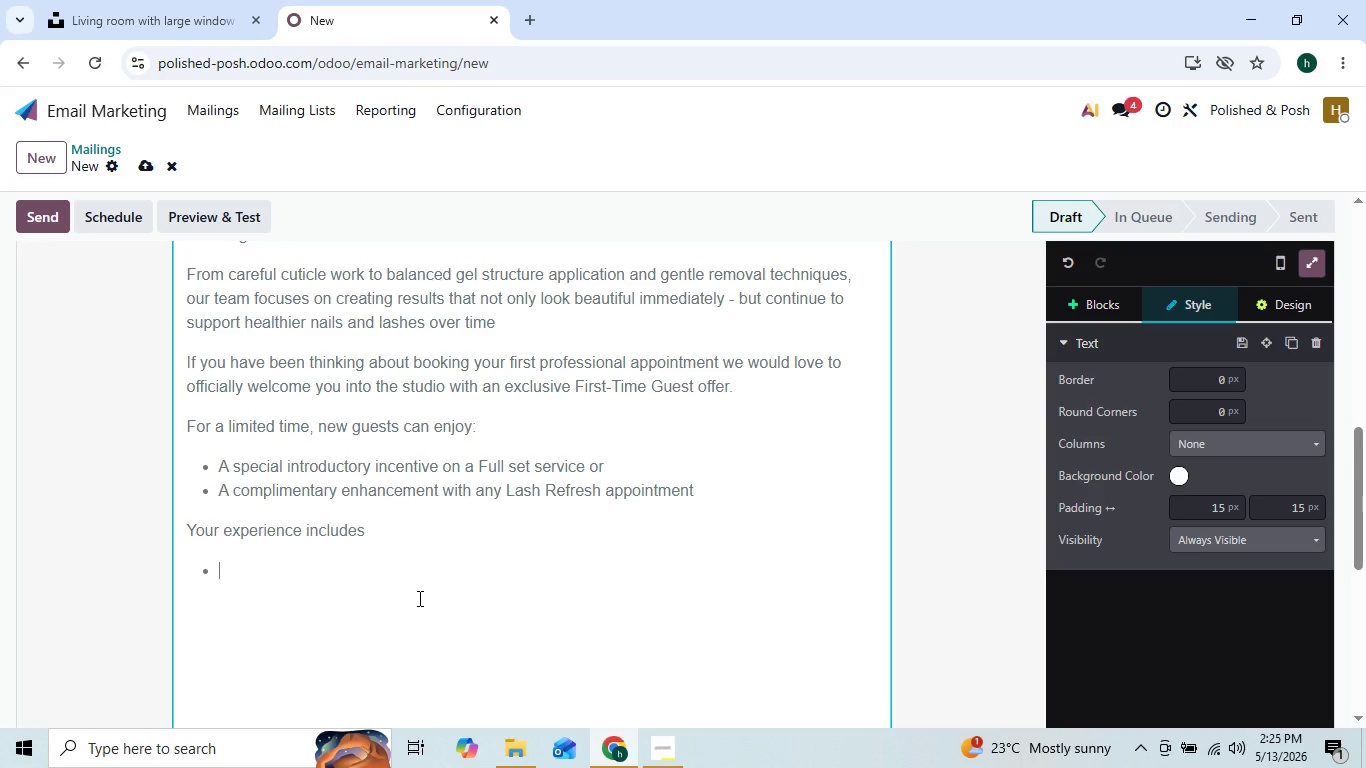 
hold_key(key=ControlLeft, duration=0.53)
 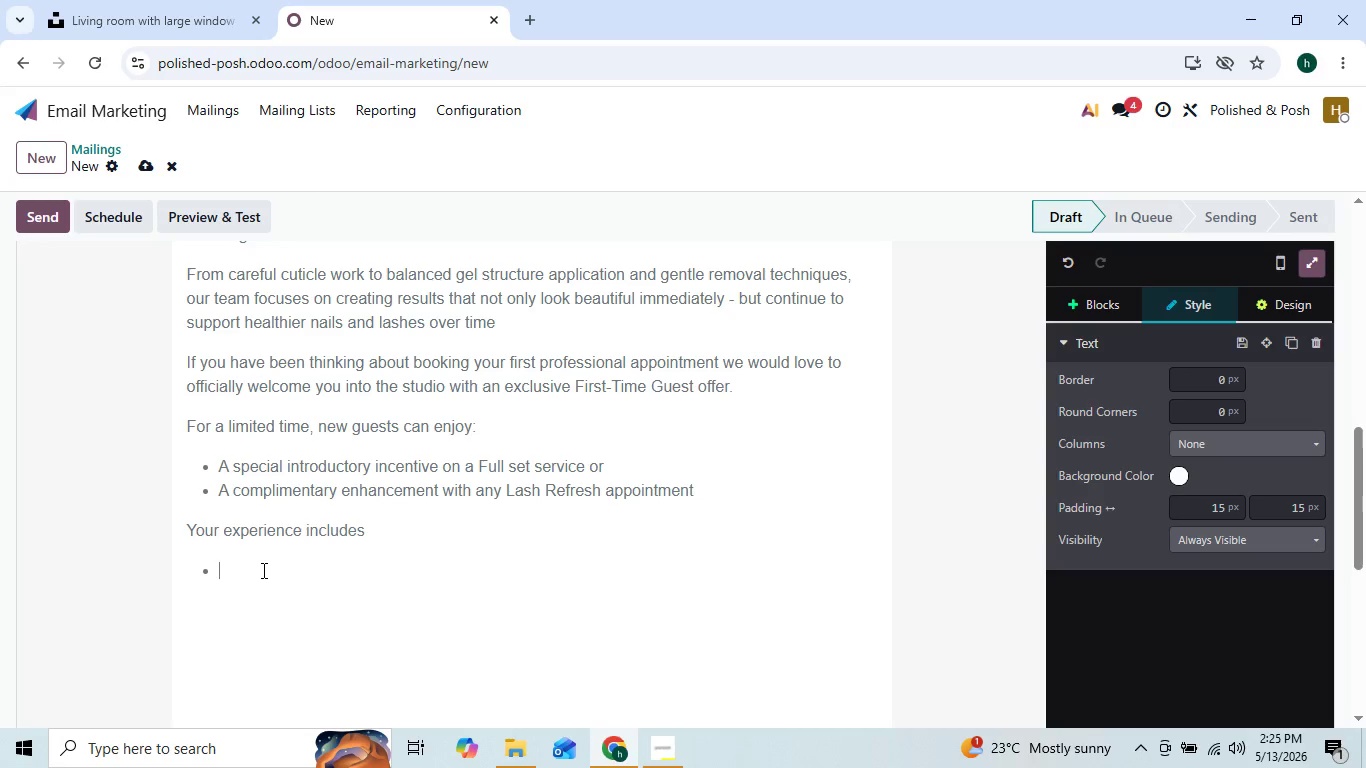 
type(Personal)
 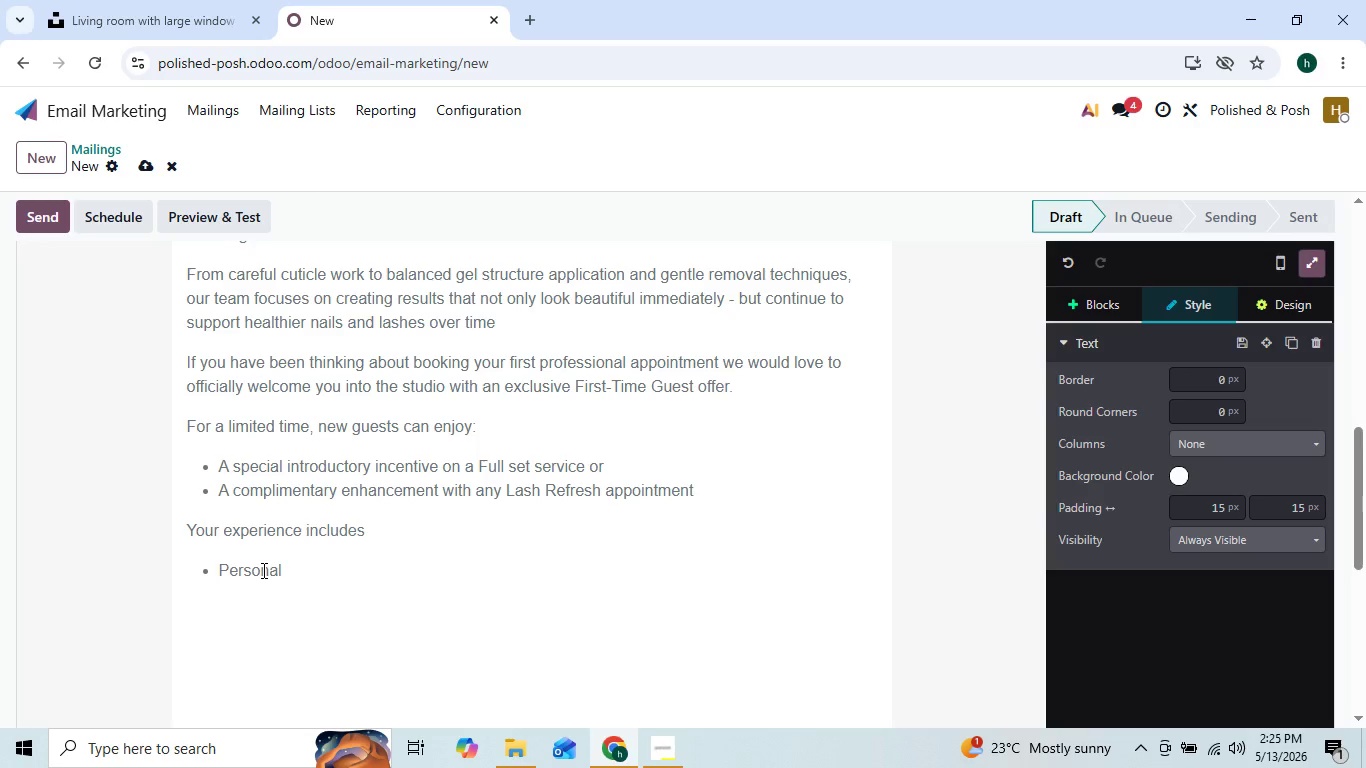 
wait(5.09)
 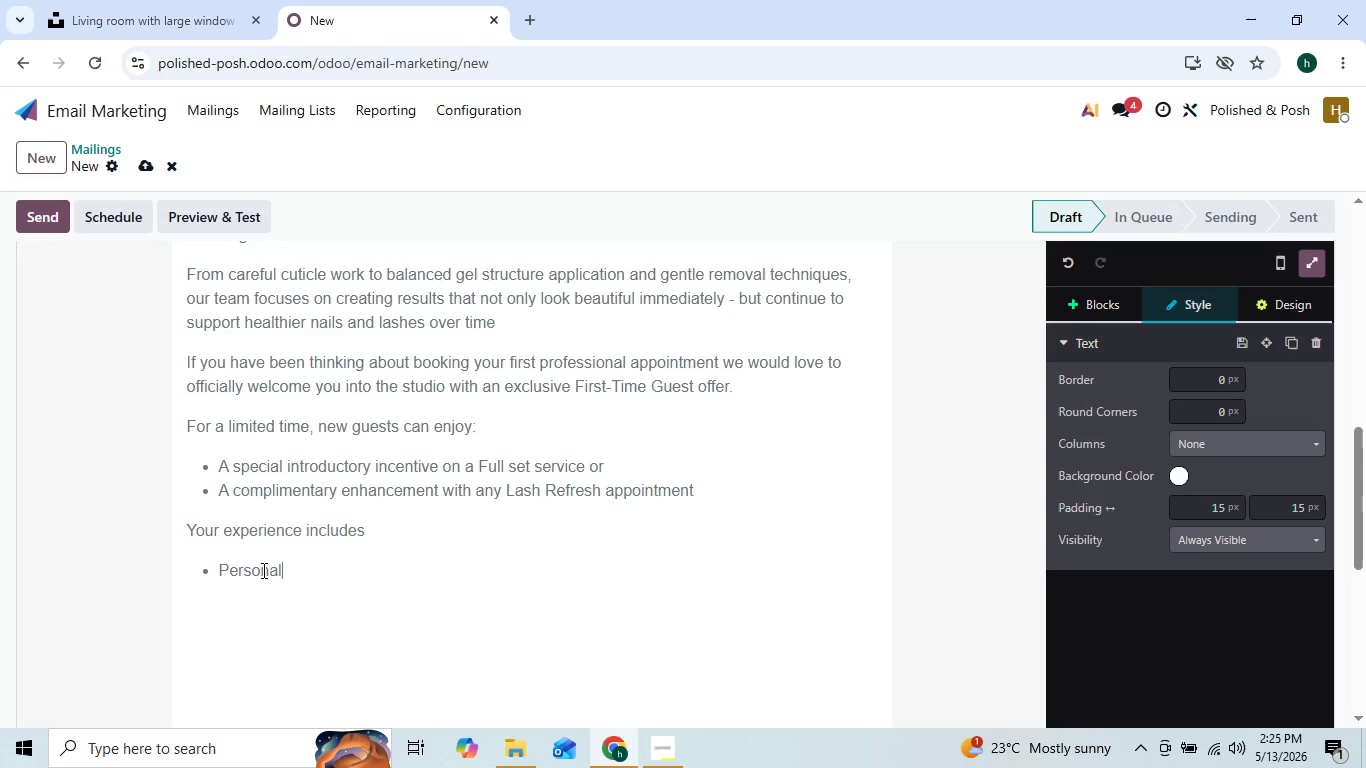 
type(ized )
 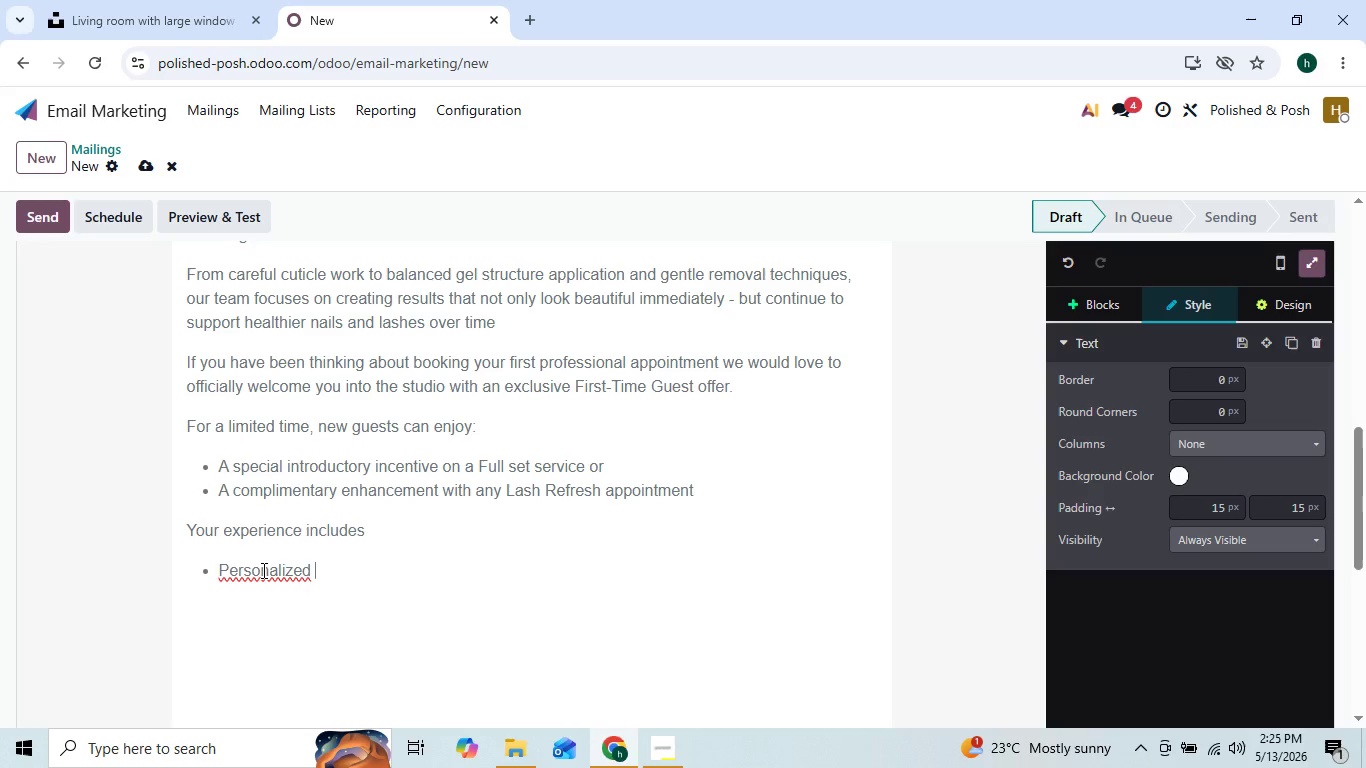 
key(ArrowLeft)
 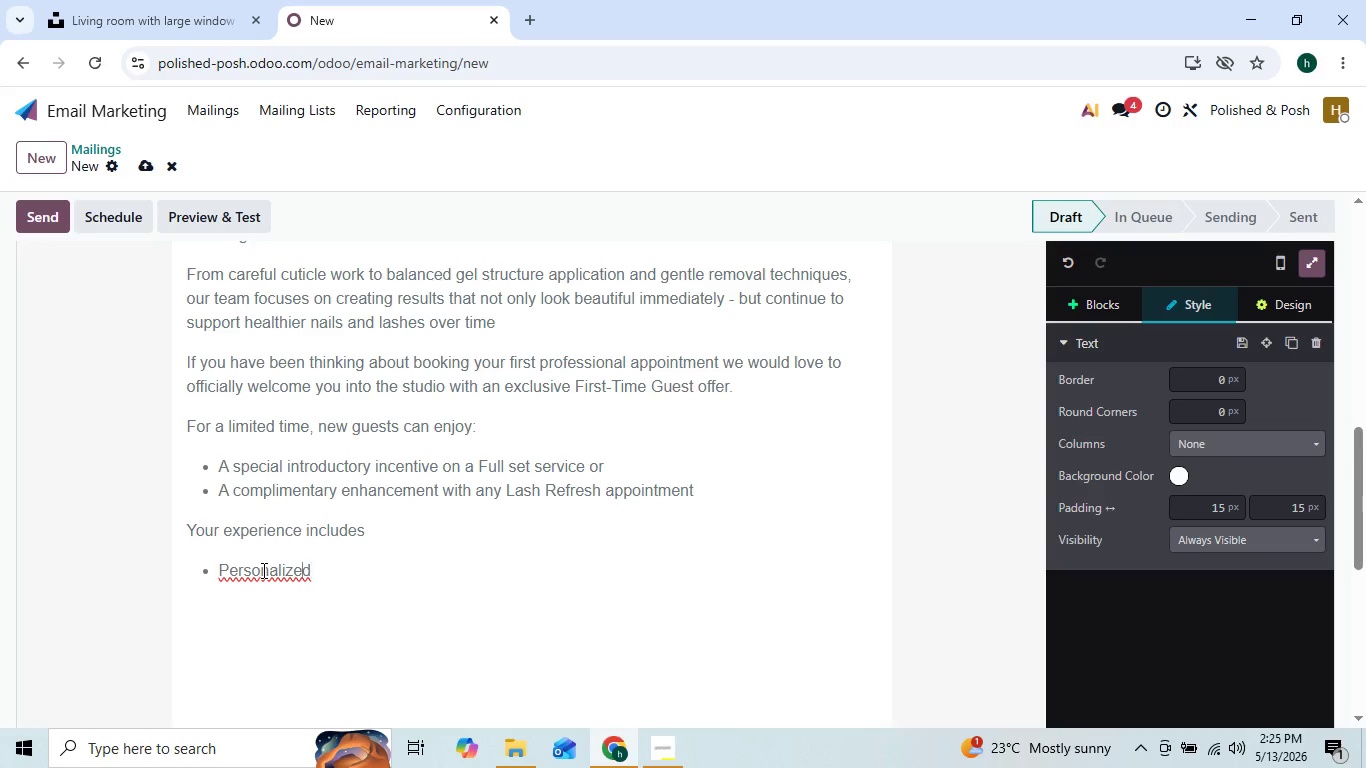 
key(ArrowLeft)
 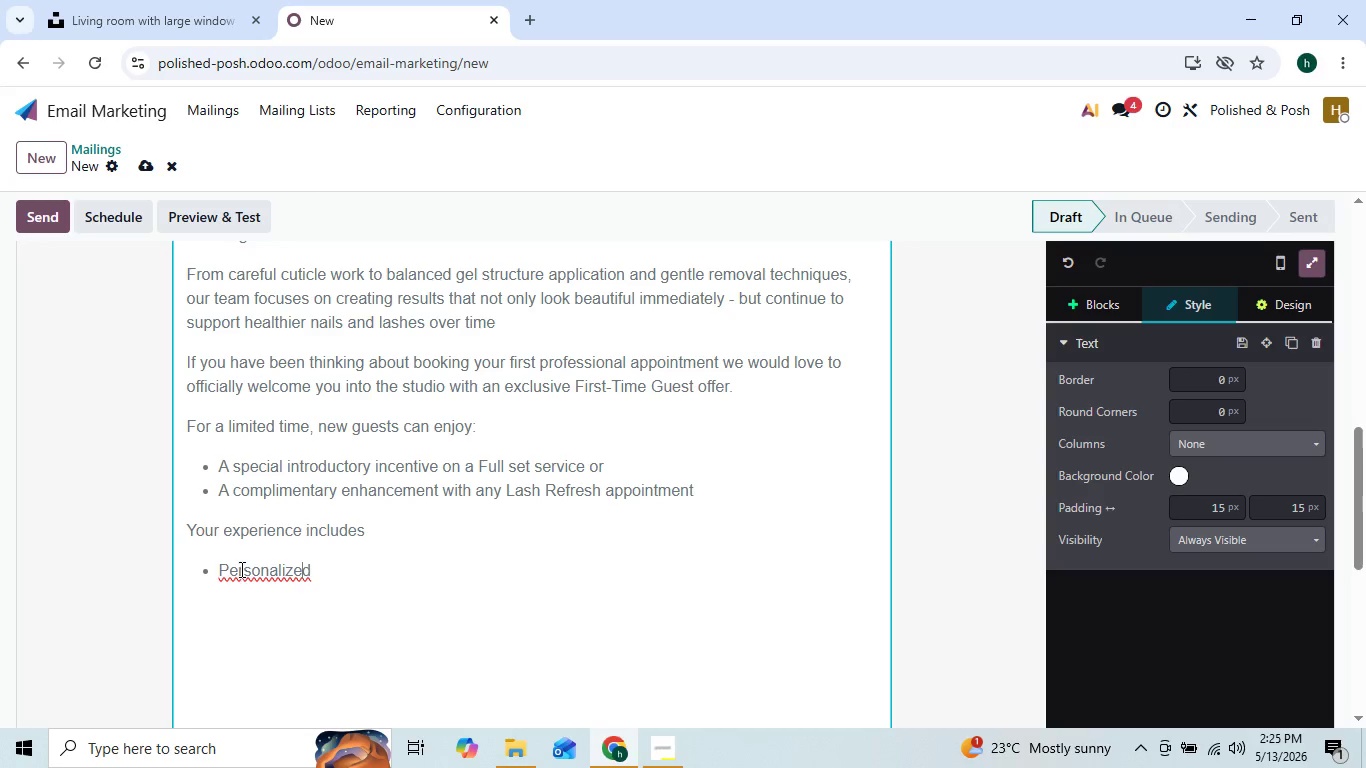 
right_click([240, 569])
 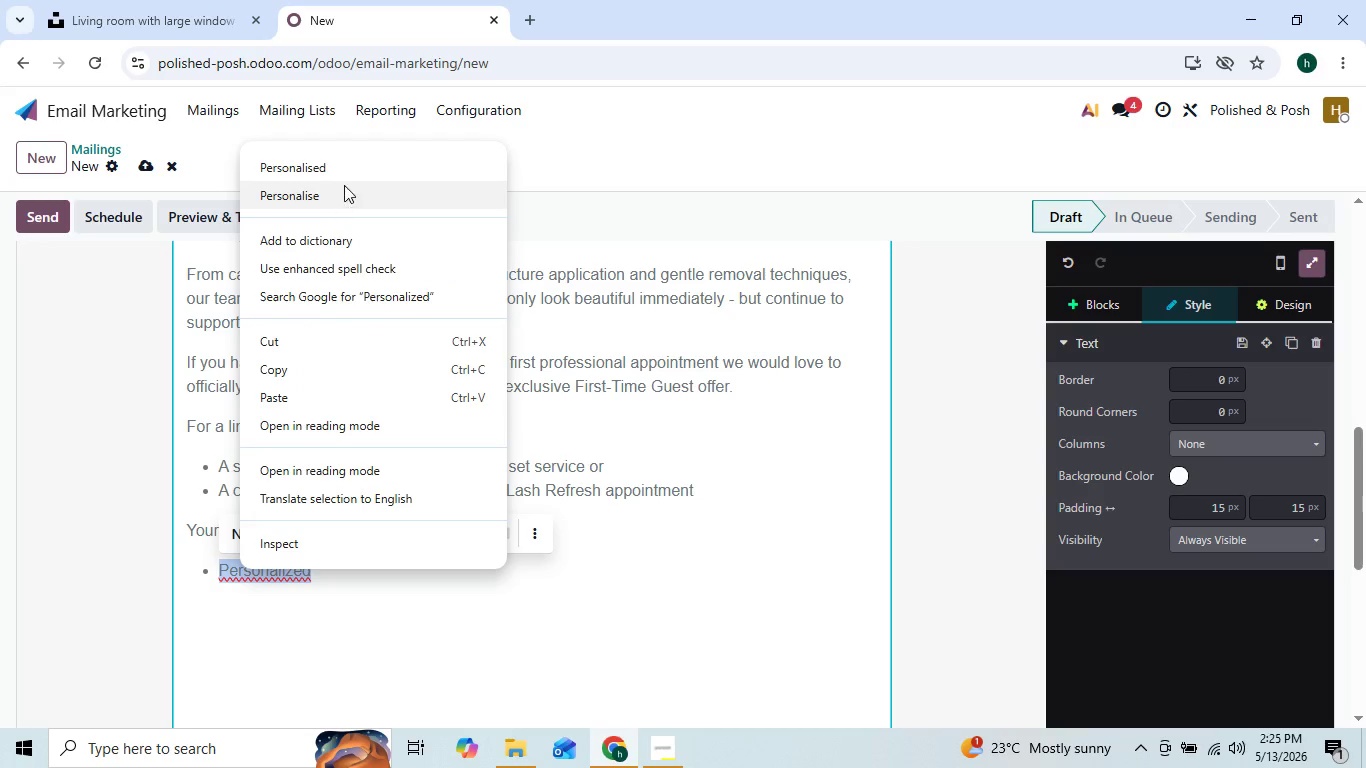 
left_click([350, 175])
 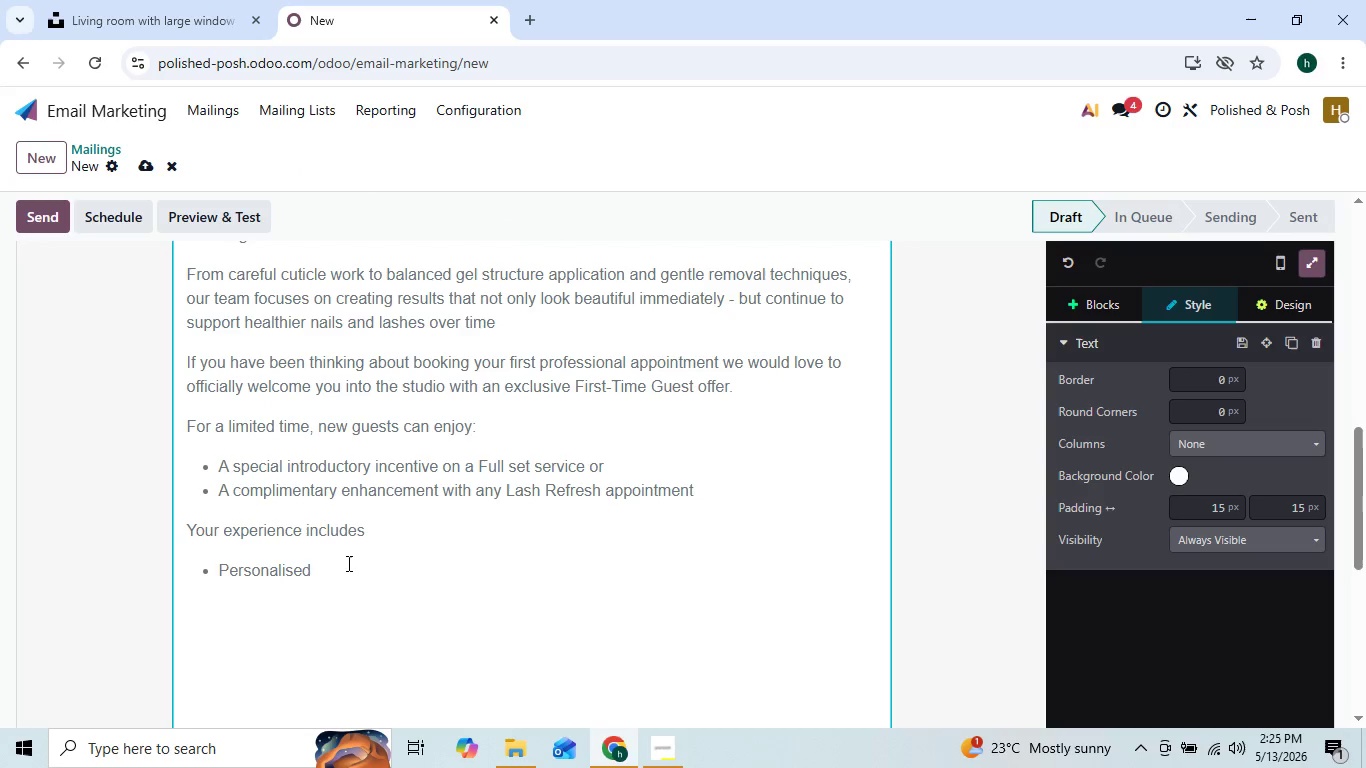 
type( consulation)
 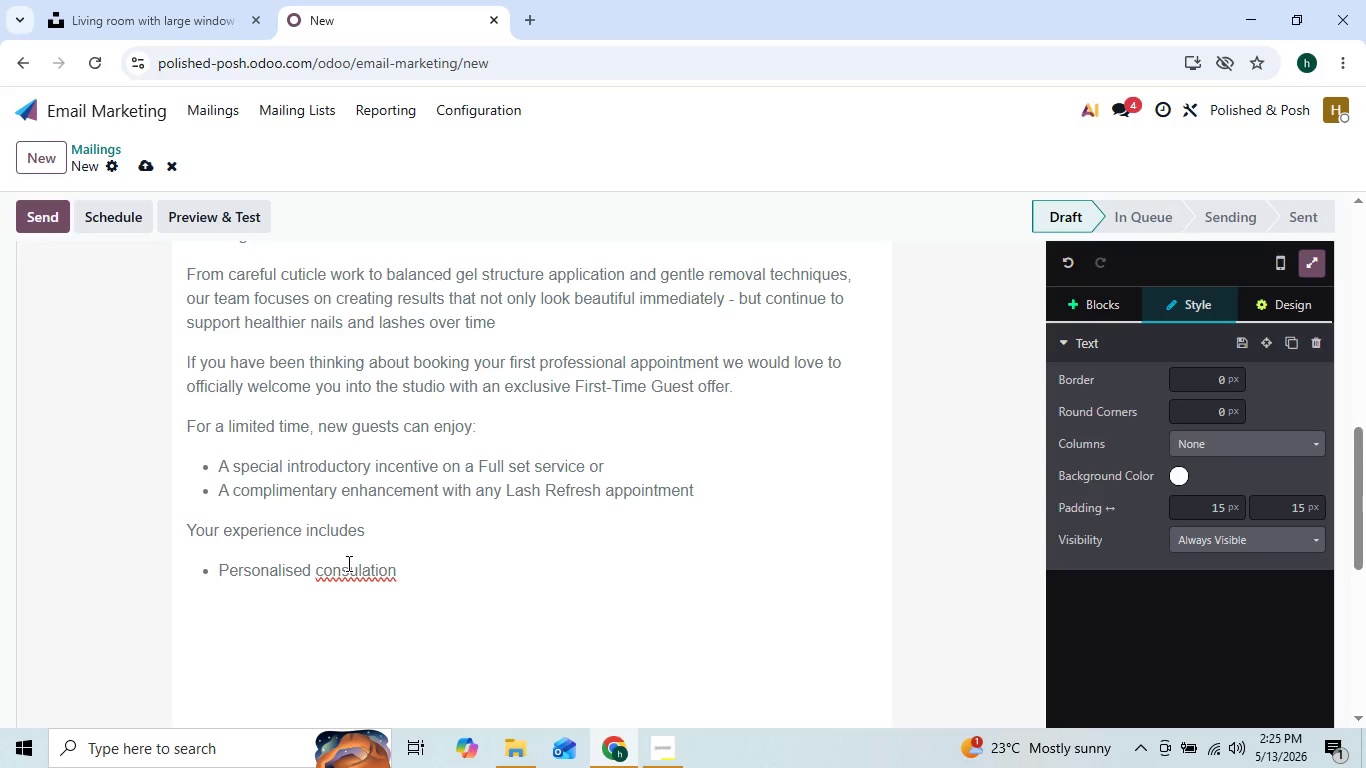 
key(ArrowLeft)
 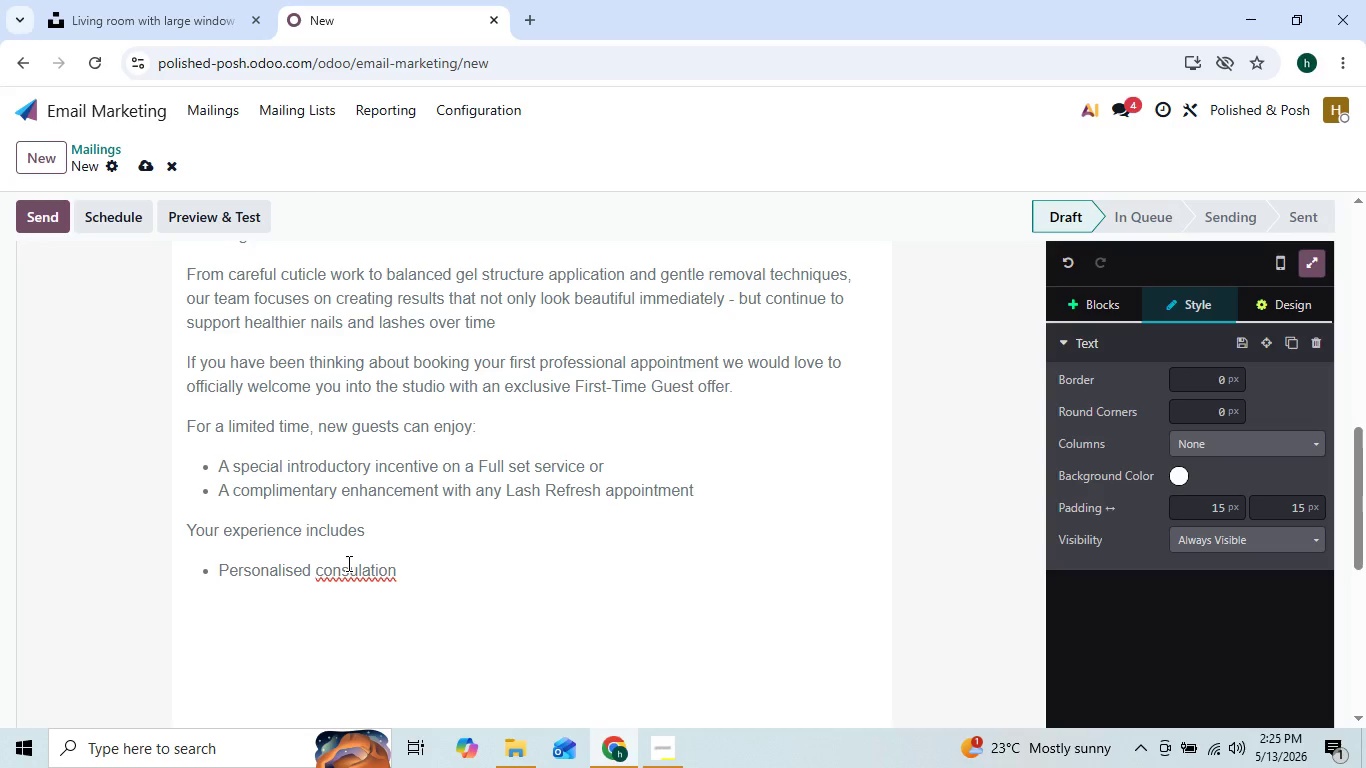 
key(ArrowRight)
 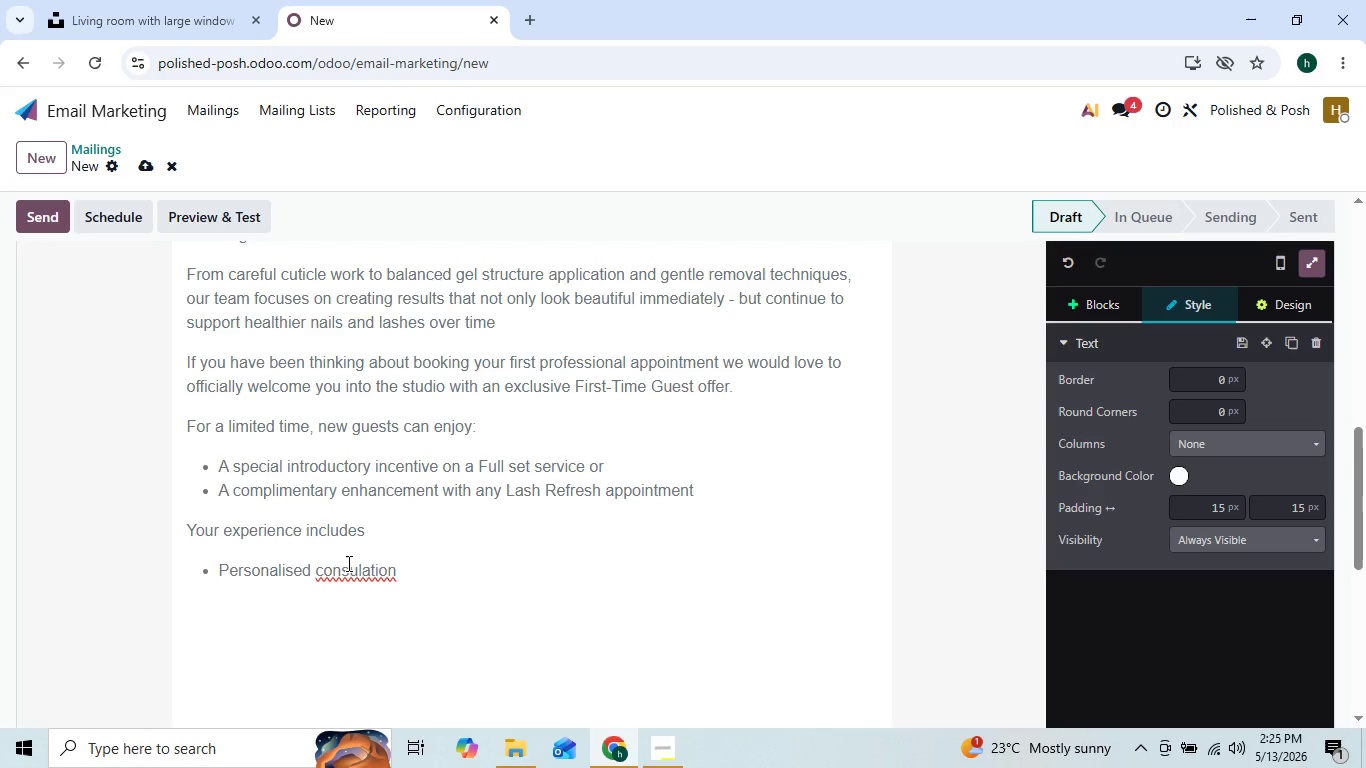 
key(ArrowLeft)
 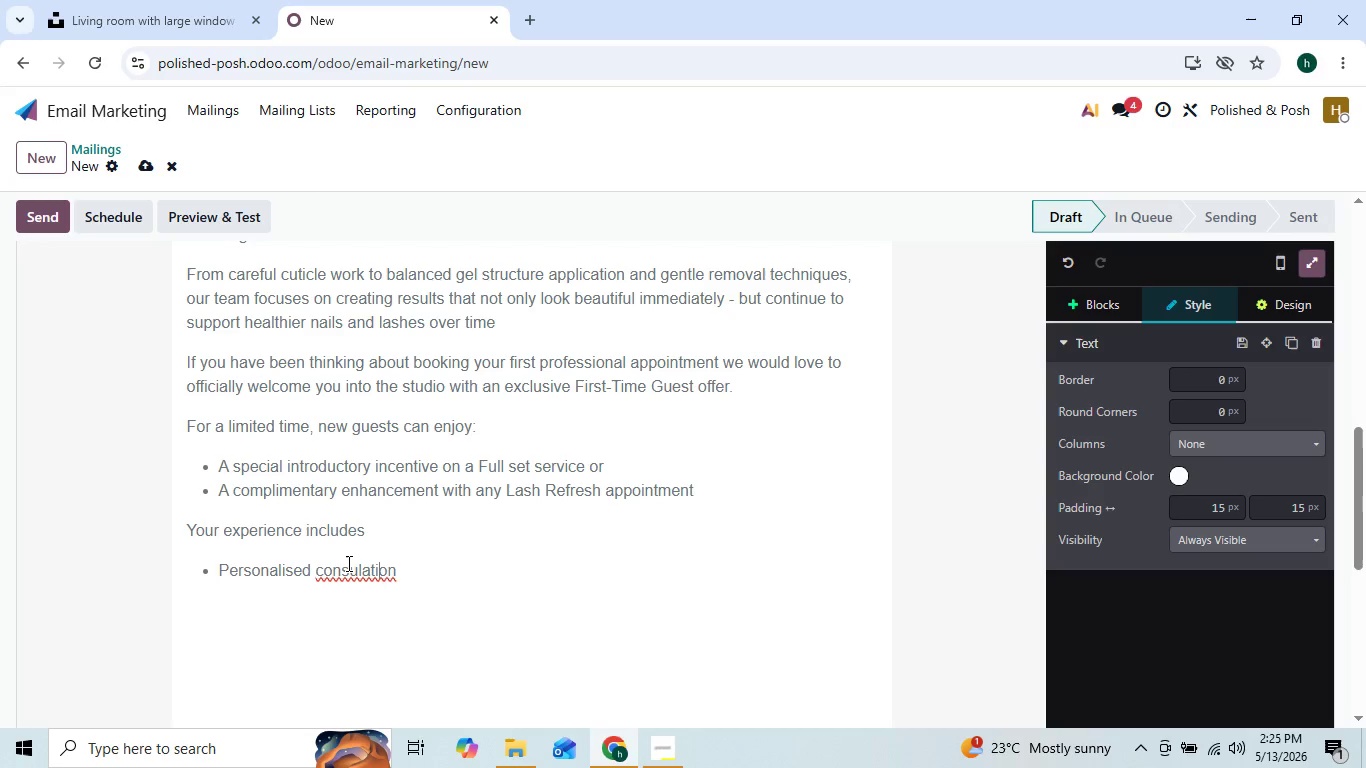 
key(ArrowLeft)
 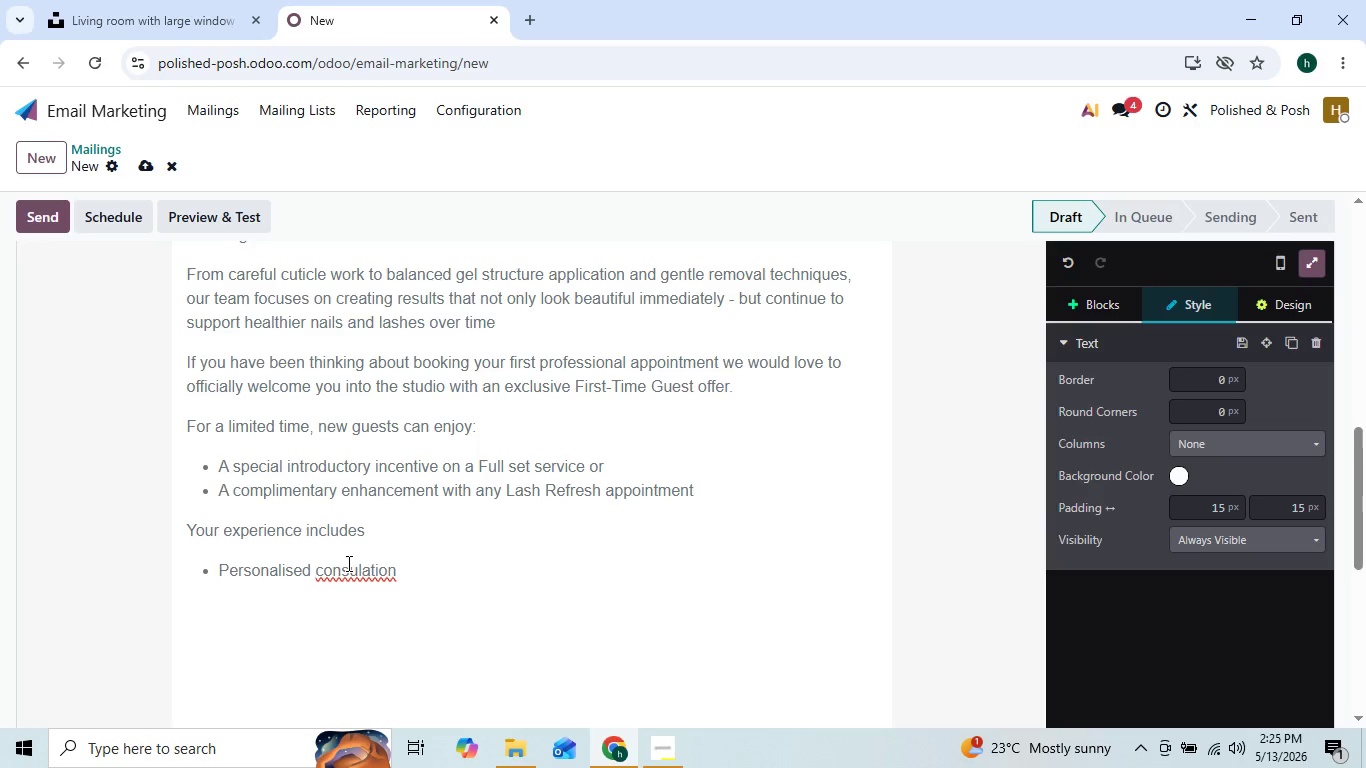 
key(ArrowRight)
 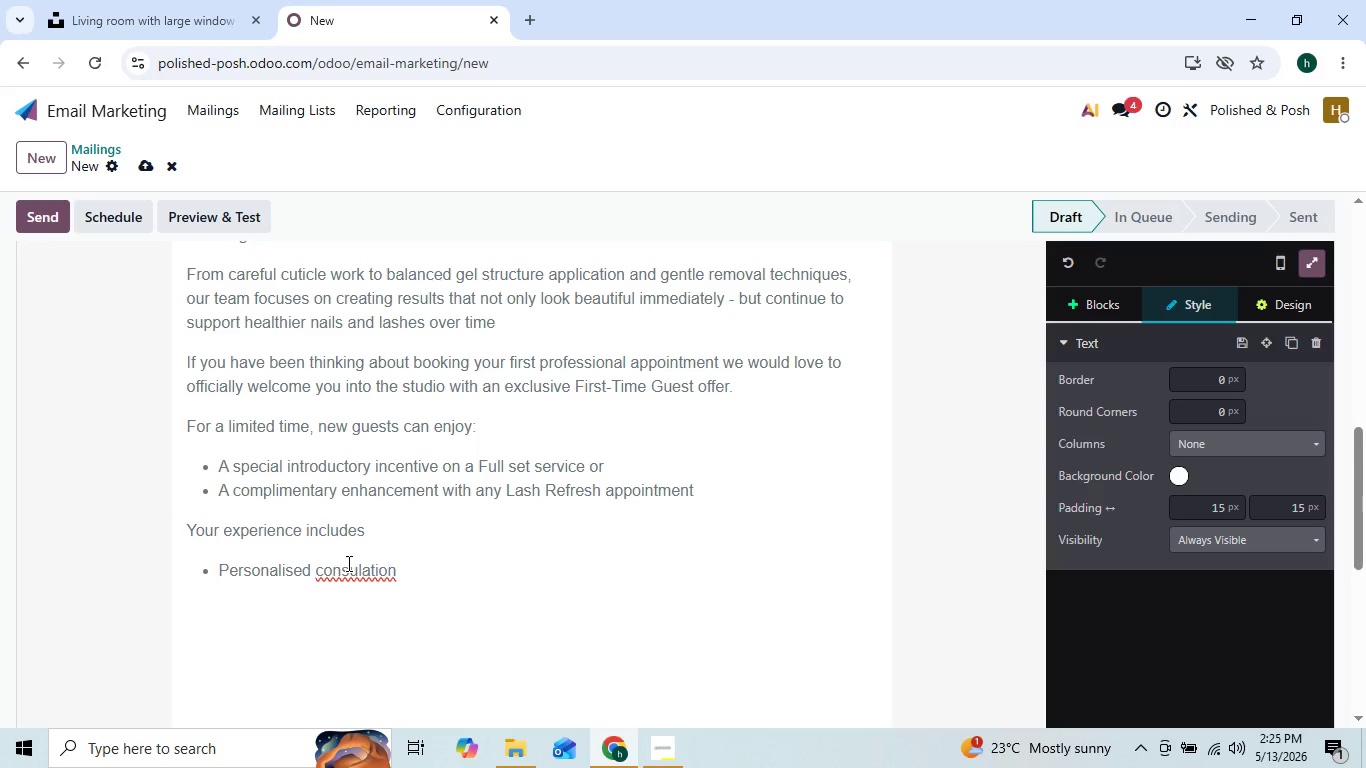 
key(ArrowLeft)
 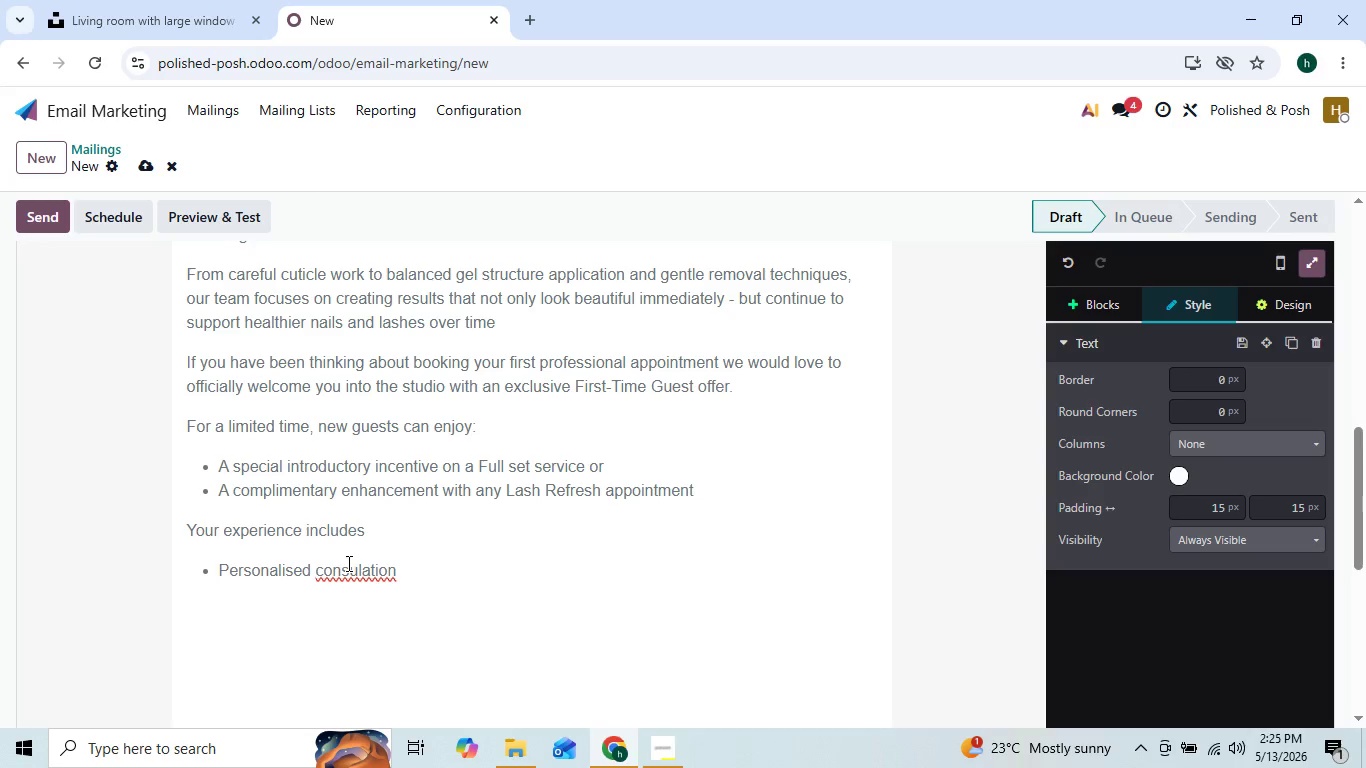 
key(ArrowRight)
 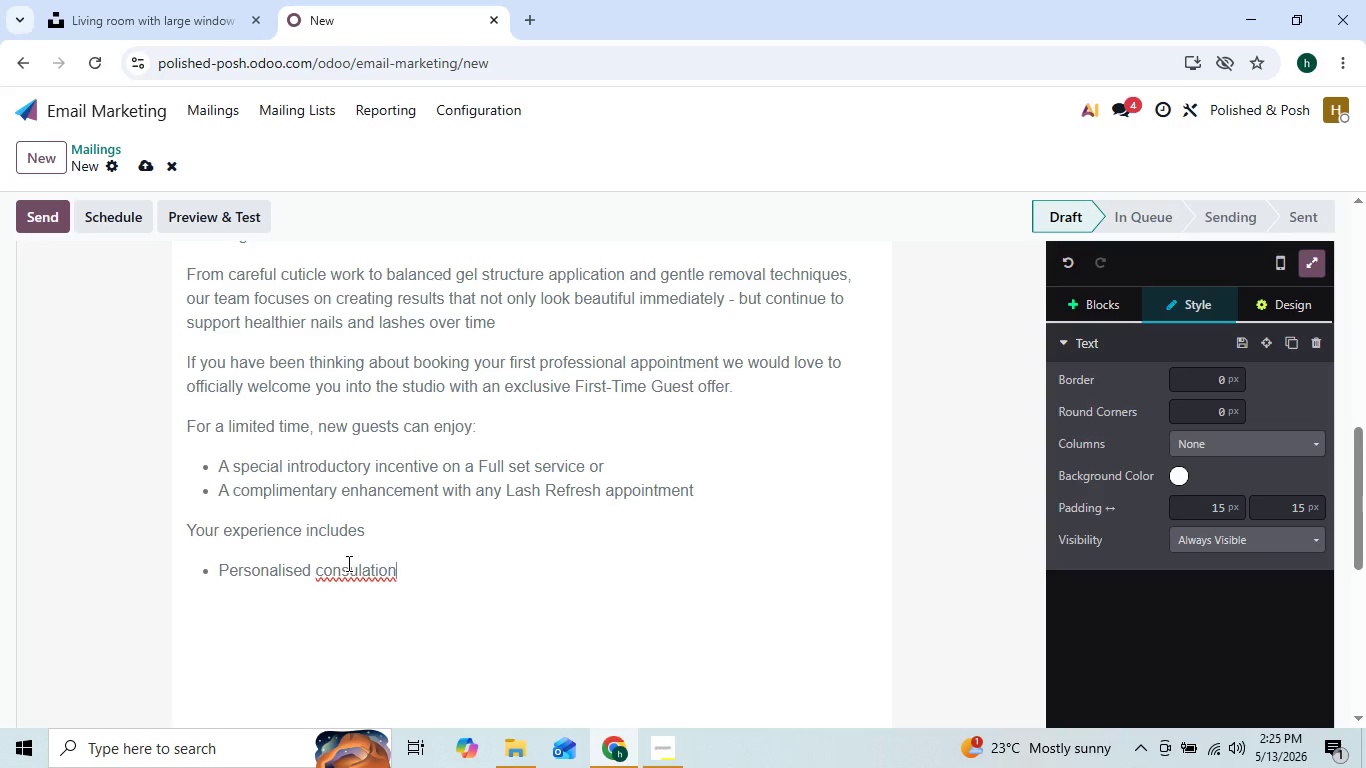 
key(ArrowRight)
 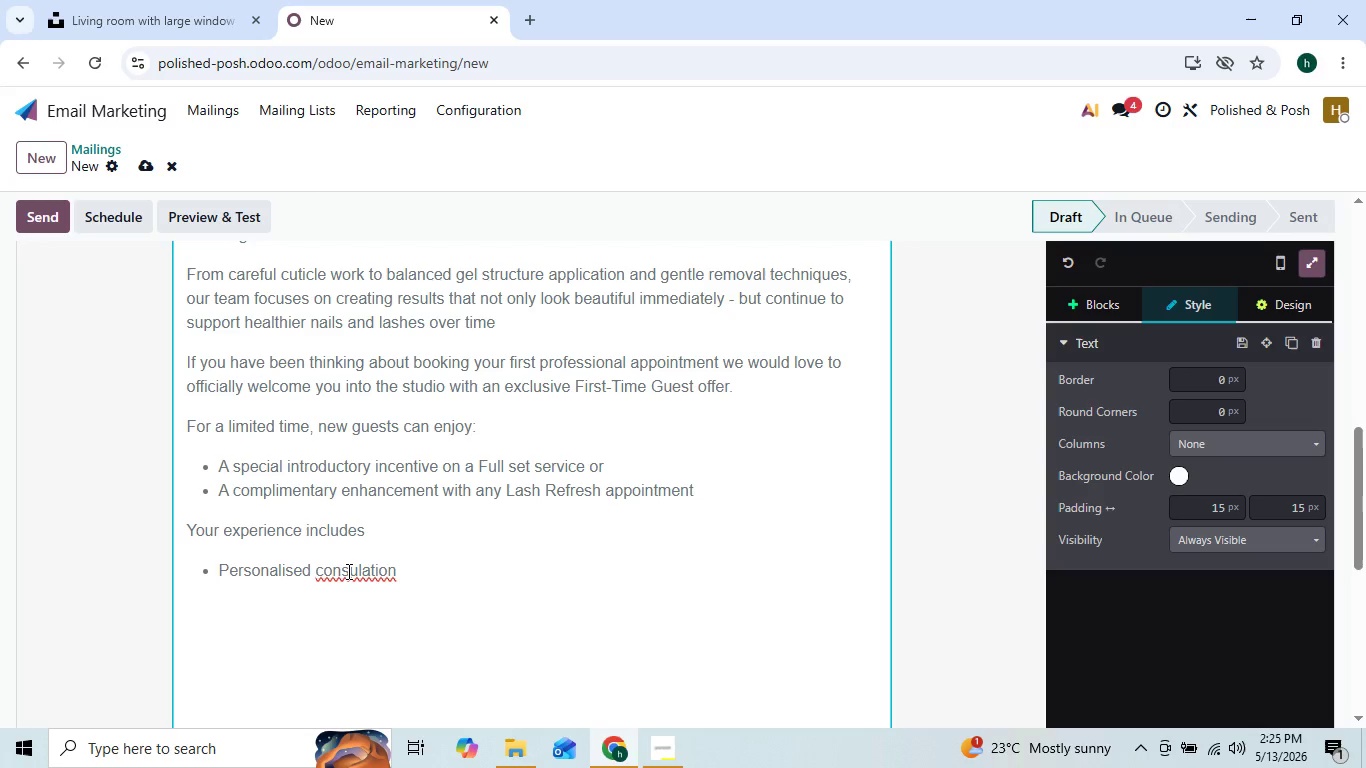 
right_click([347, 571])
 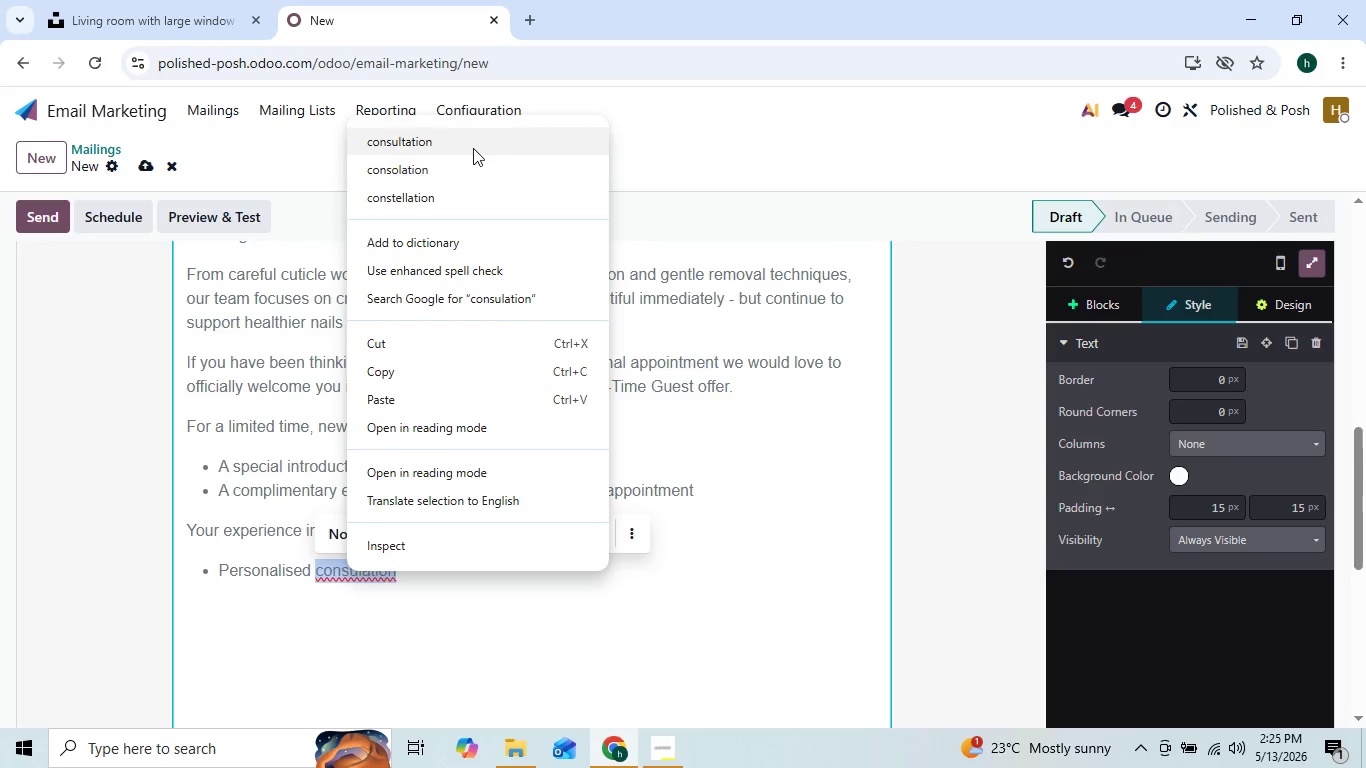 
left_click([475, 143])
 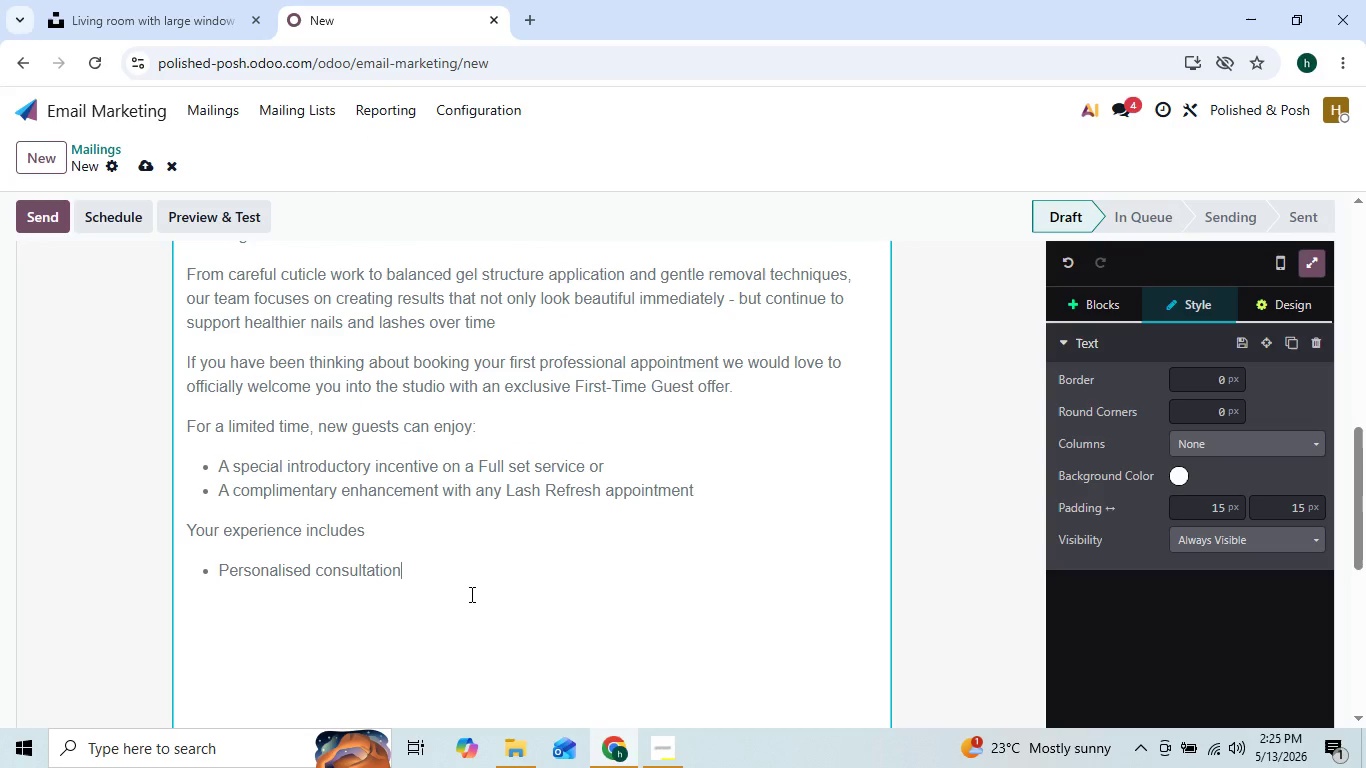 
key(Enter)
 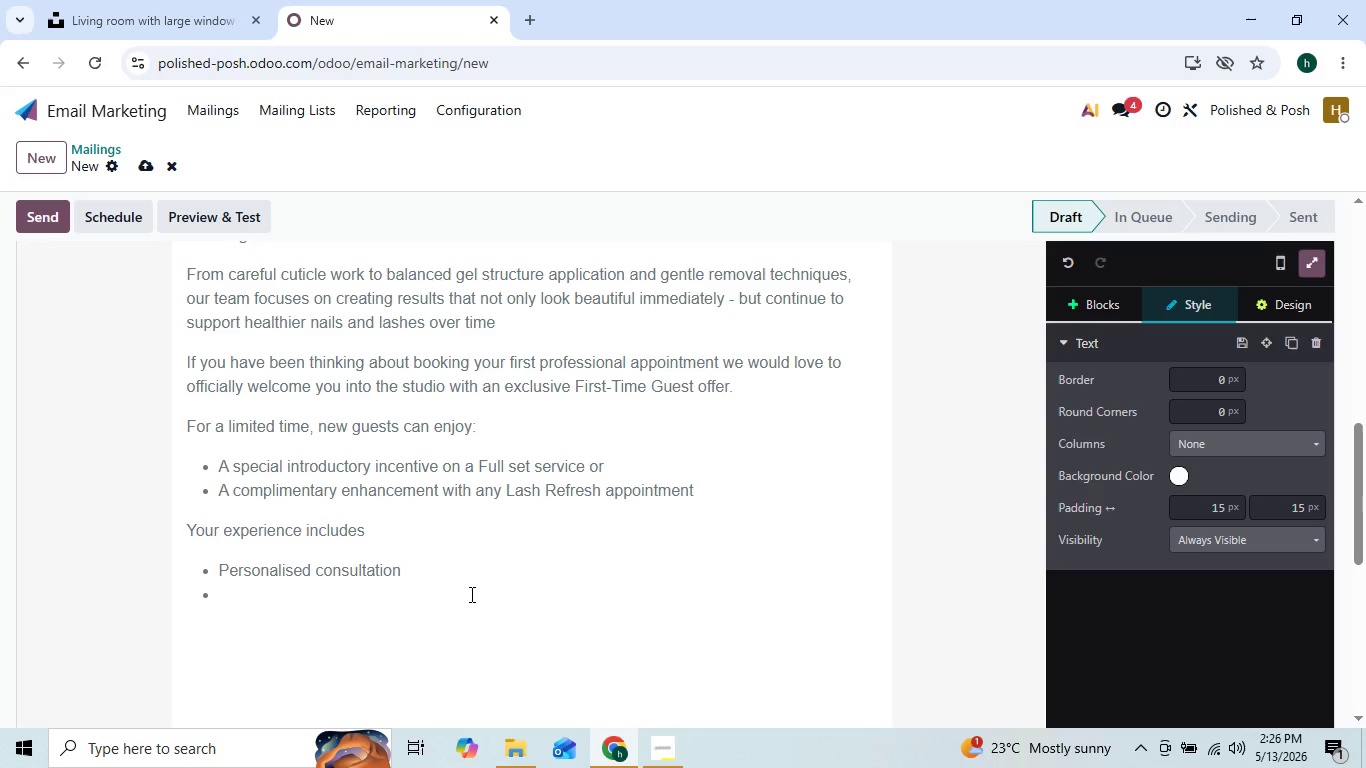 
type(Licensed tech)
 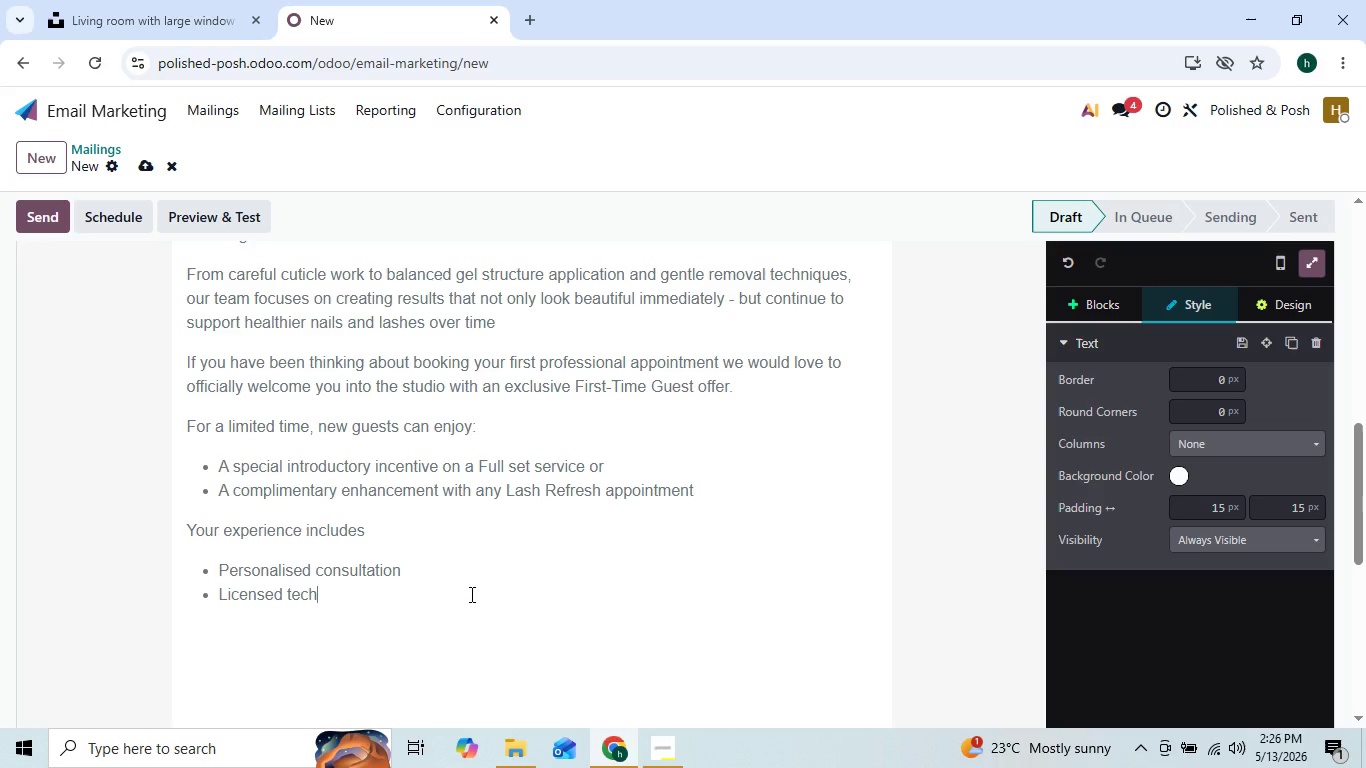 
type(nician)
 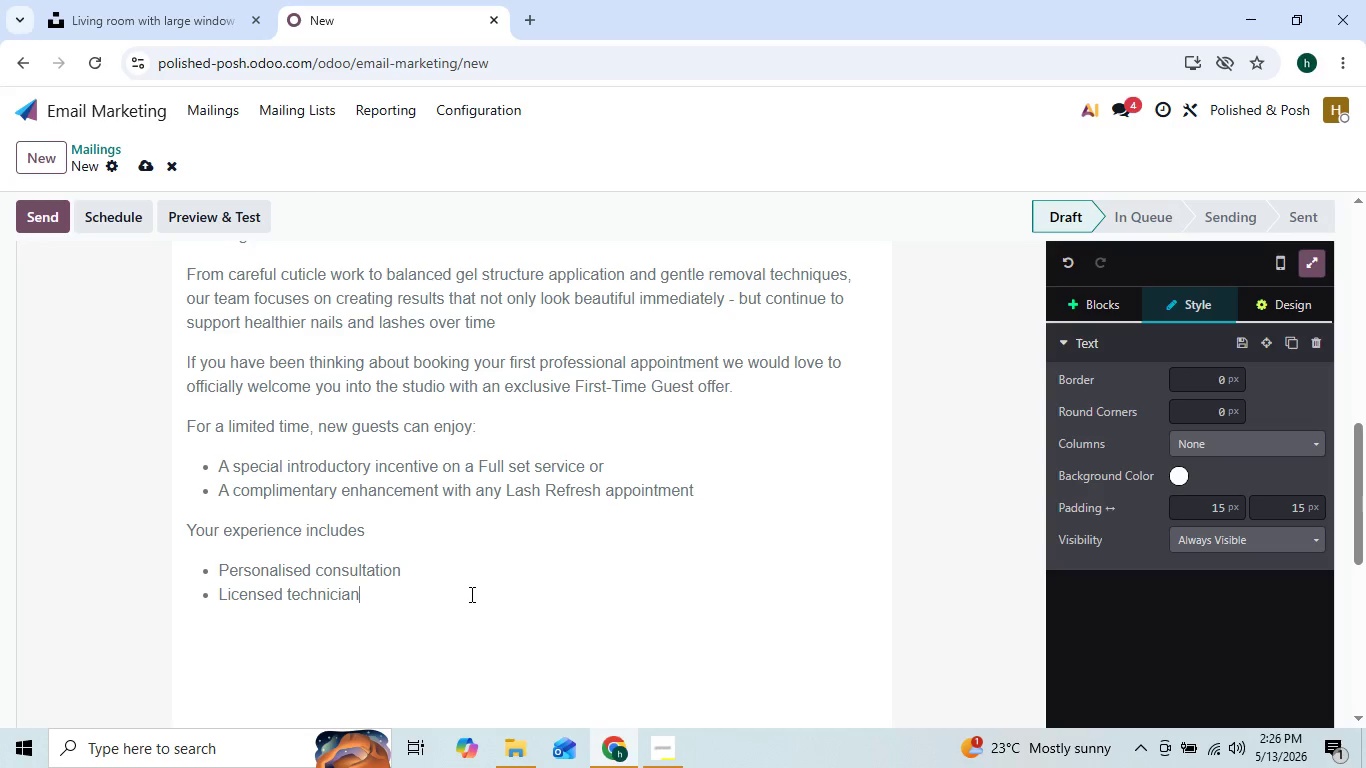 
key(ArrowLeft)
 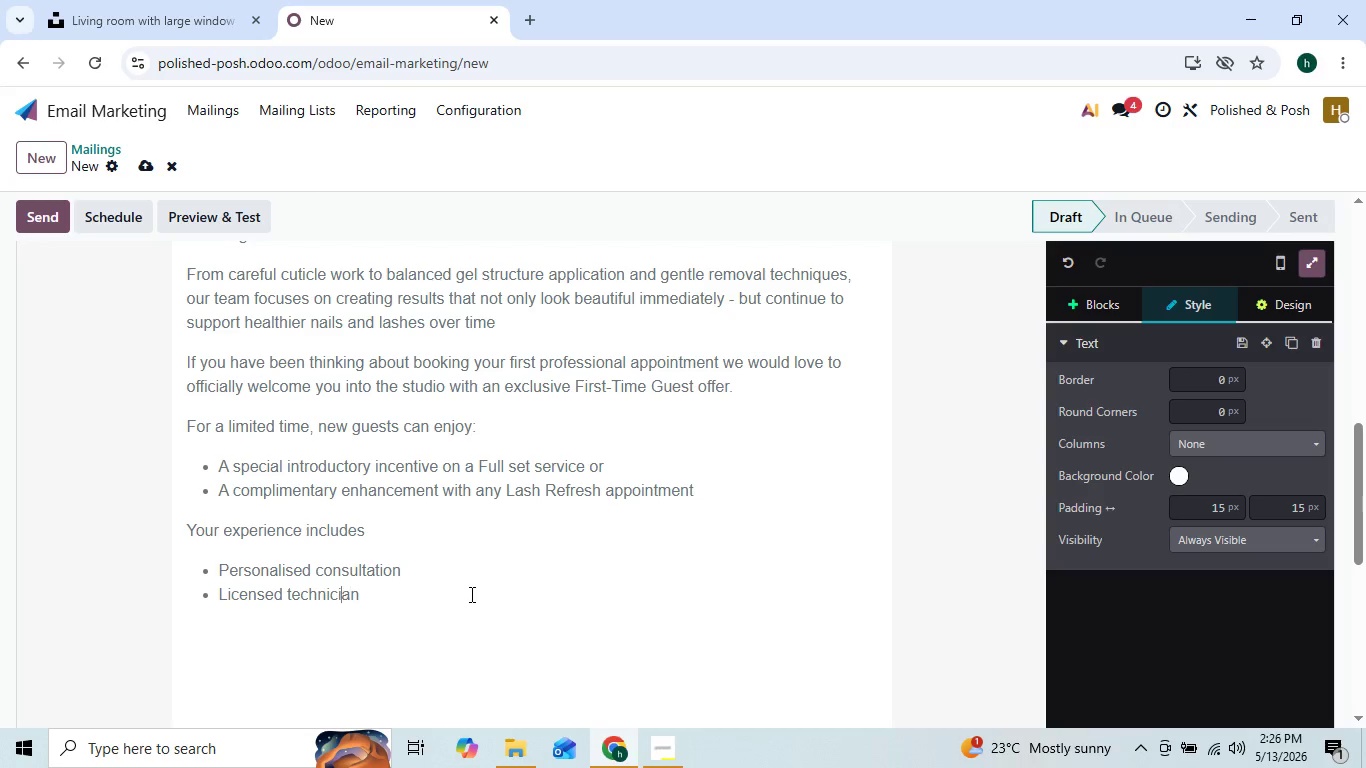 
key(ArrowLeft)
 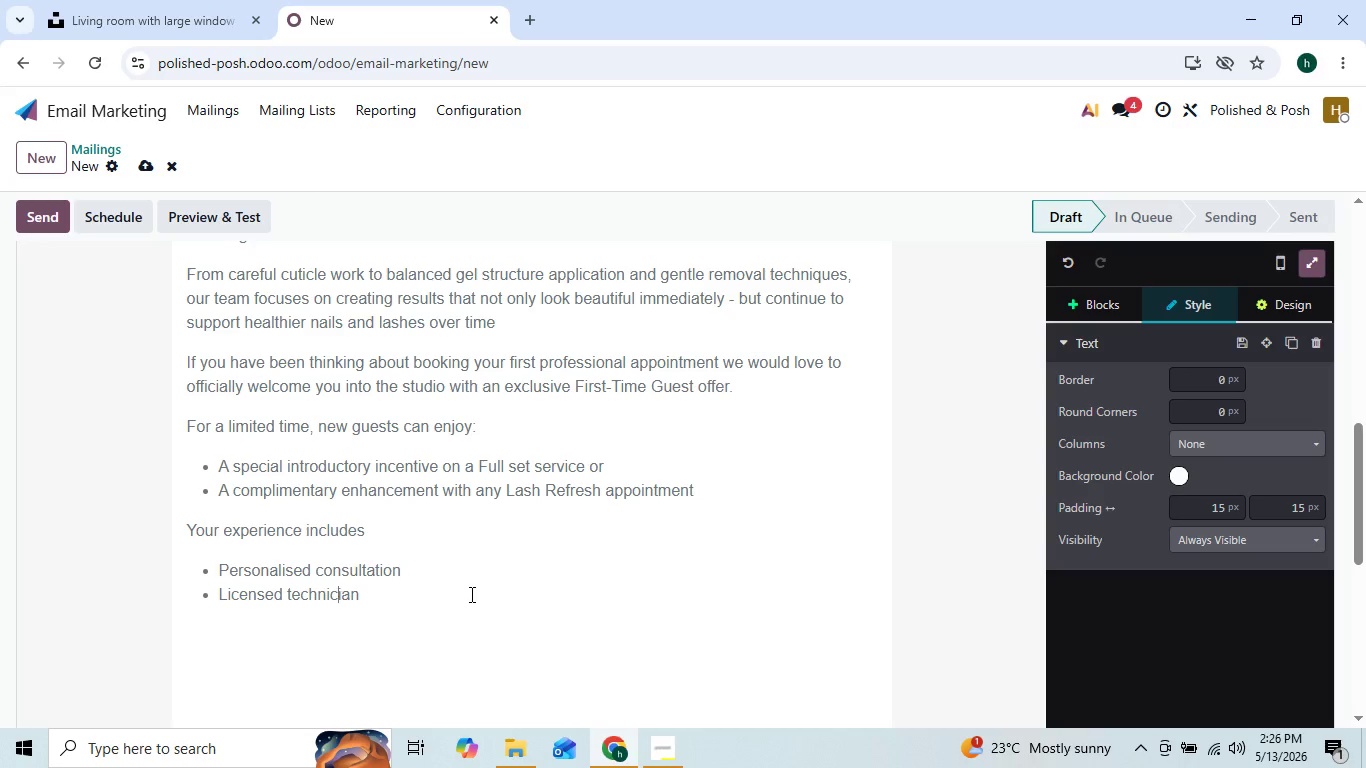 
key(ArrowLeft)
 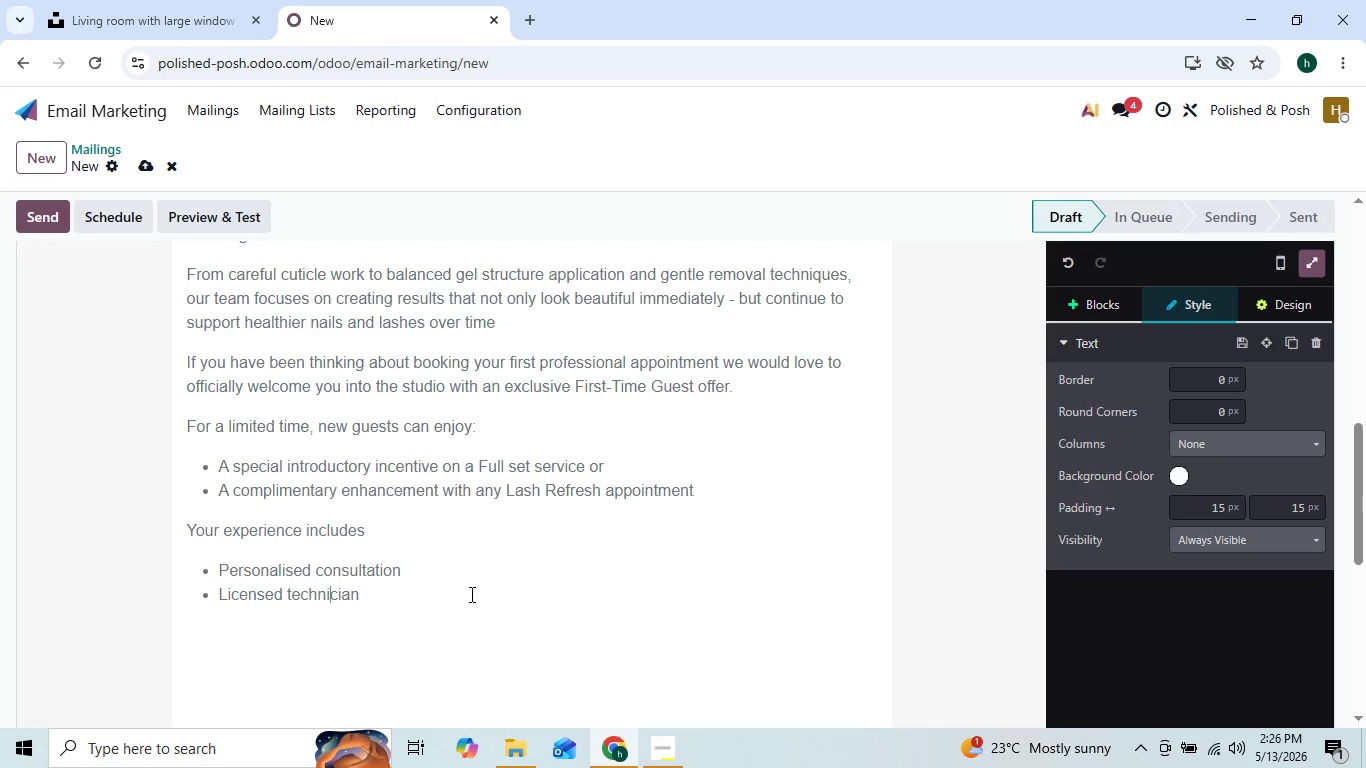 
key(ArrowLeft)
 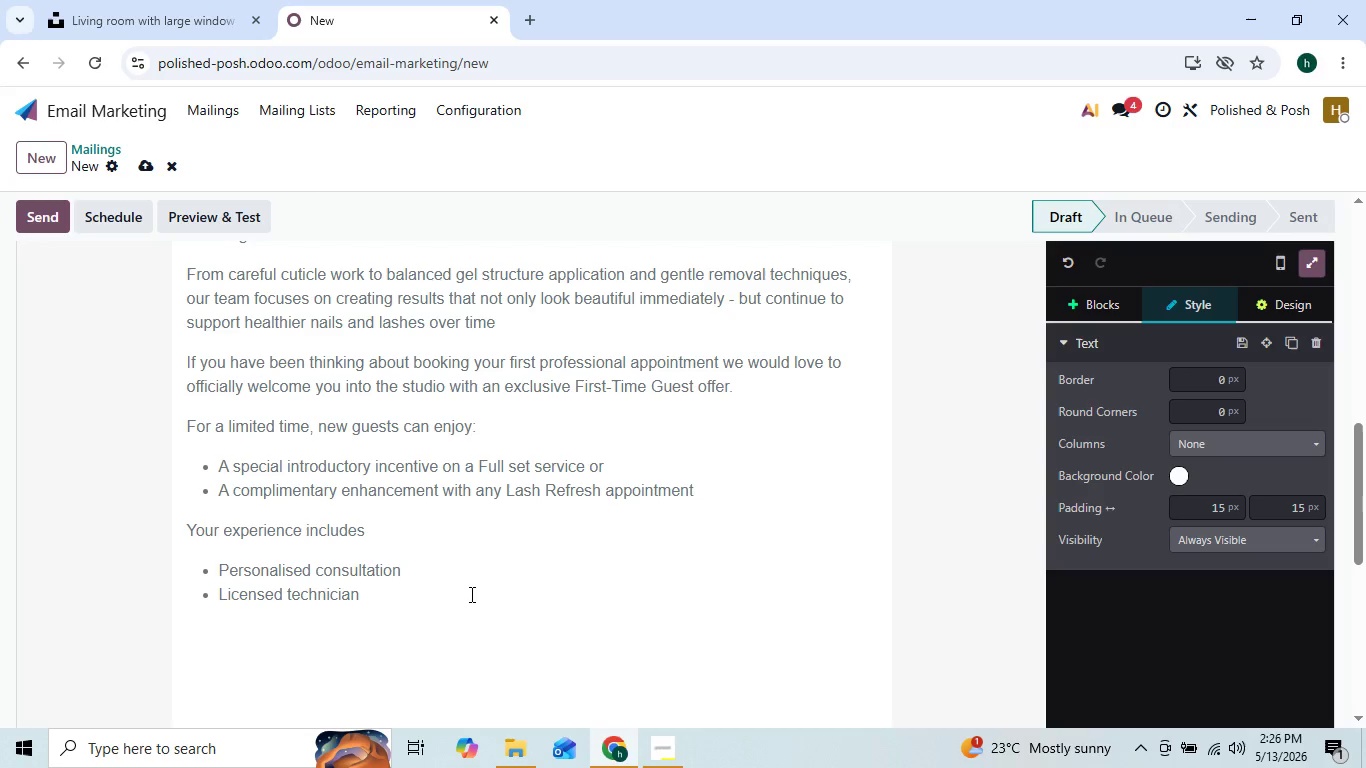 
key(ArrowRight)
 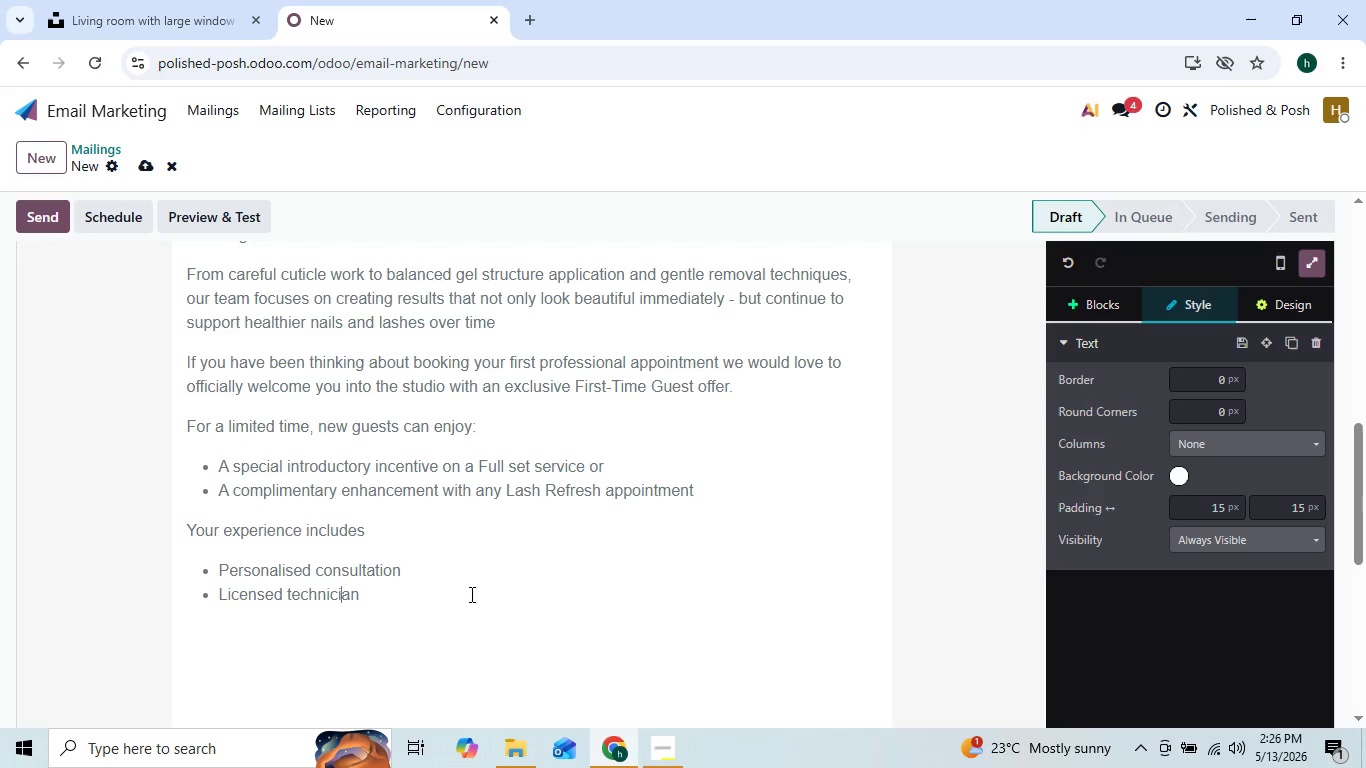 
key(ArrowRight)
 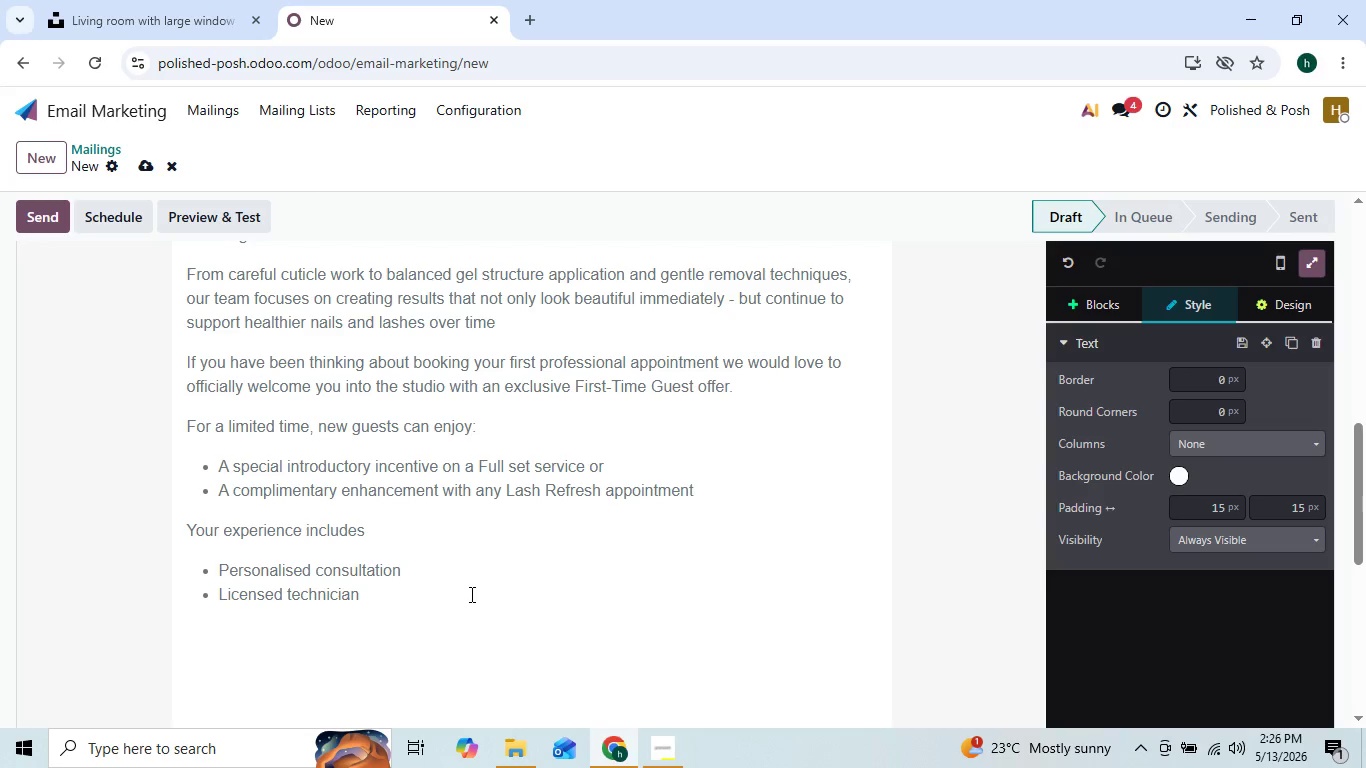 
key(ArrowRight)
 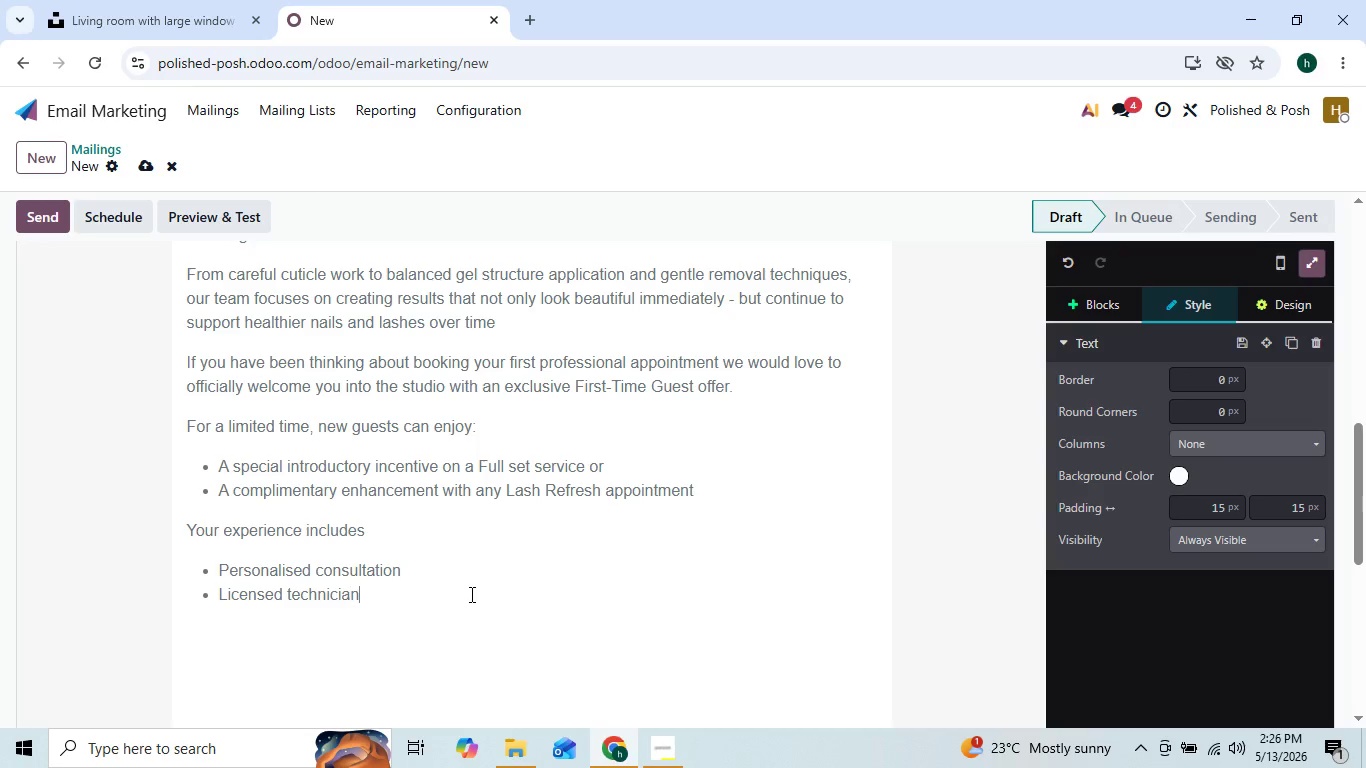 
key(ArrowRight)
 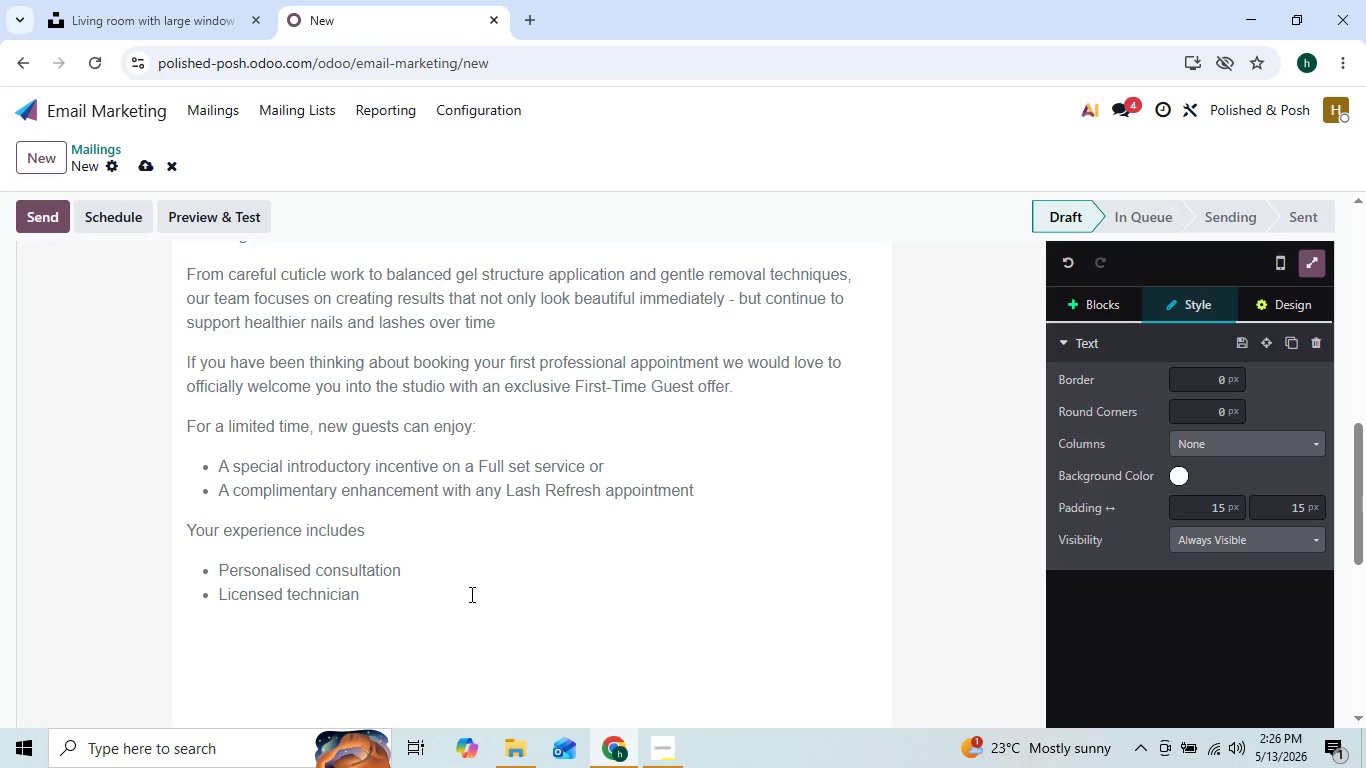 
type( care)
 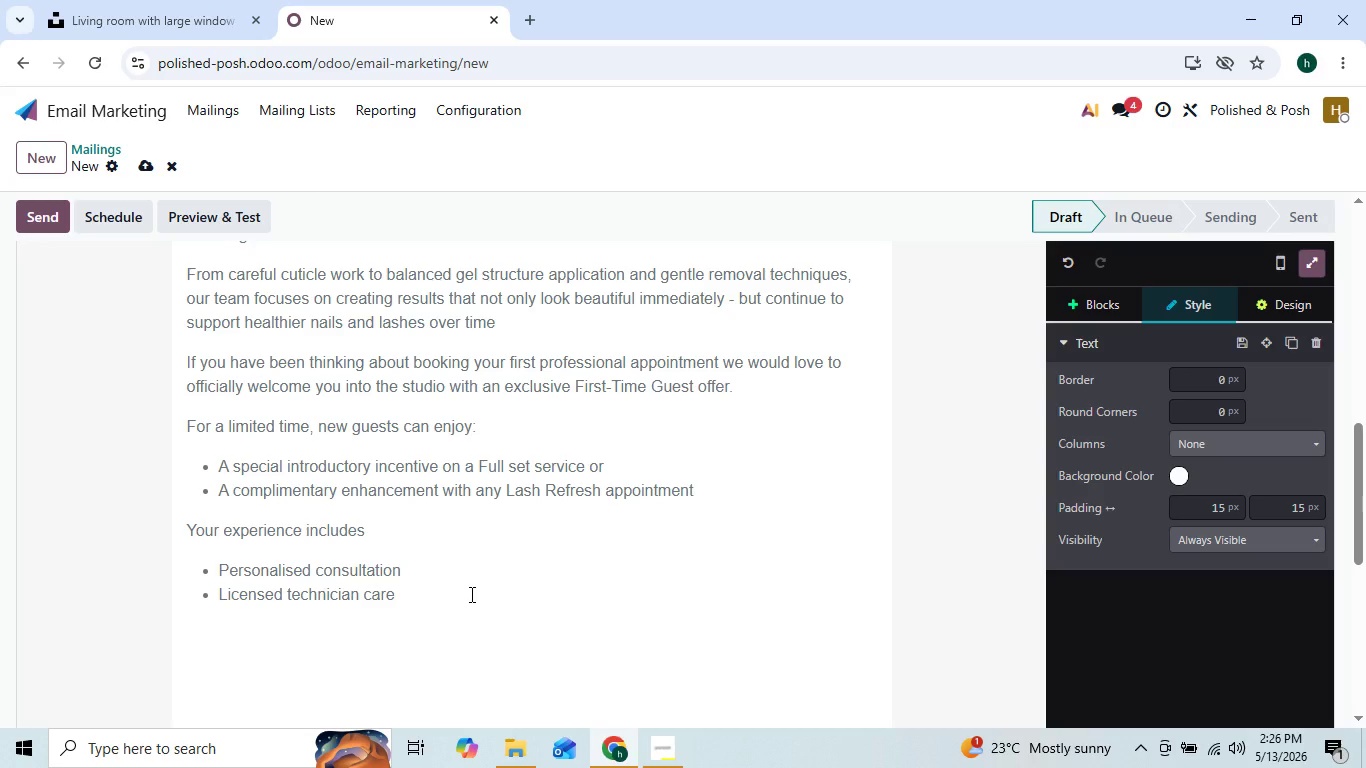 
key(Enter)
 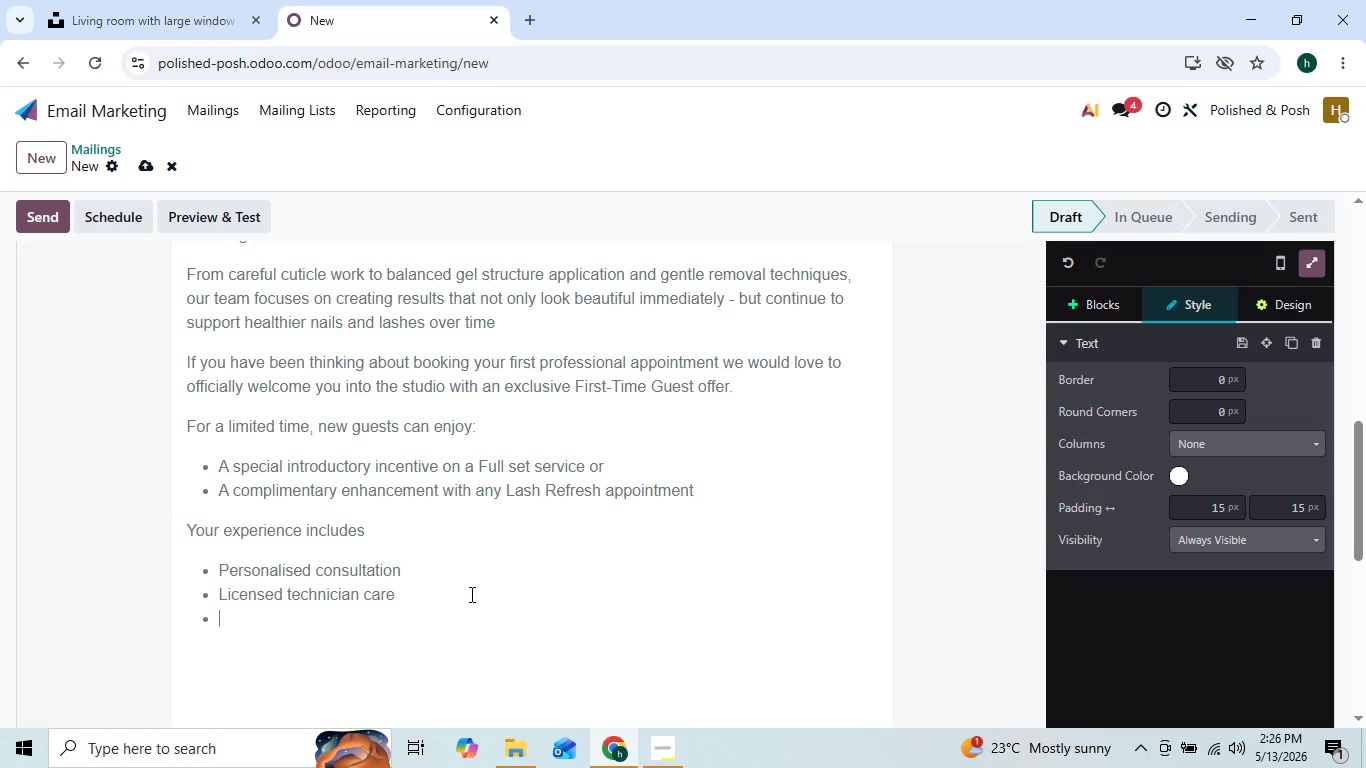 
type(Luxury salon environment'Pre)
key(Backspace)
key(Backspace)
key(Backspace)
key(Backspace)
 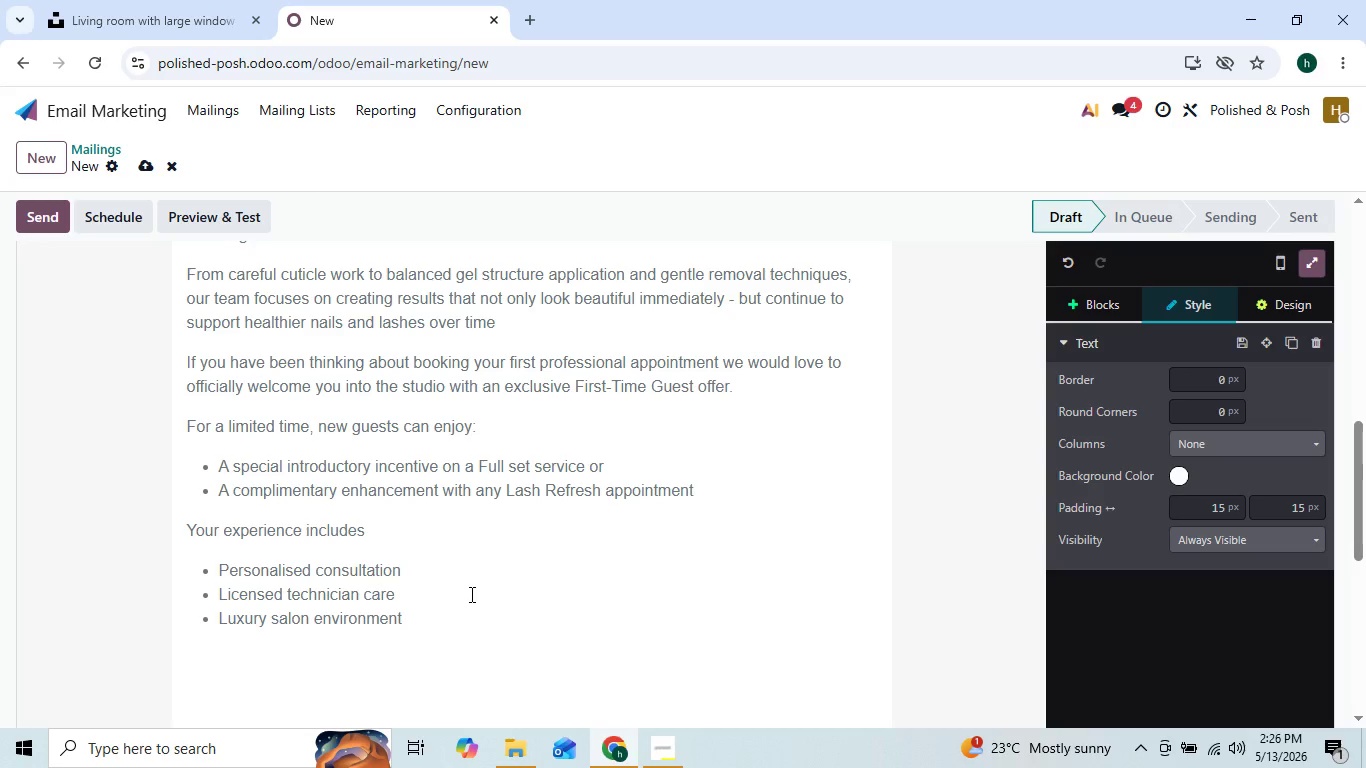 
key(Enter)
 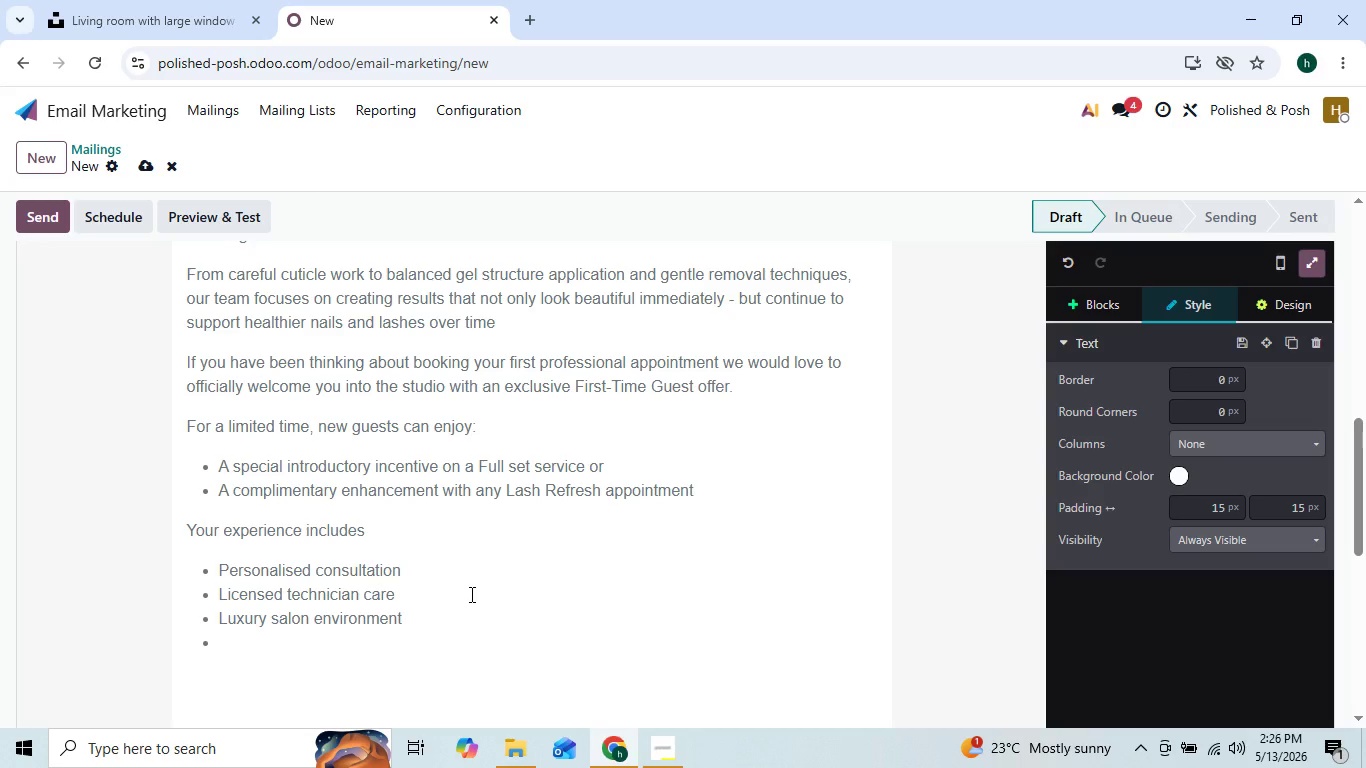 
type(Precision shapin)
 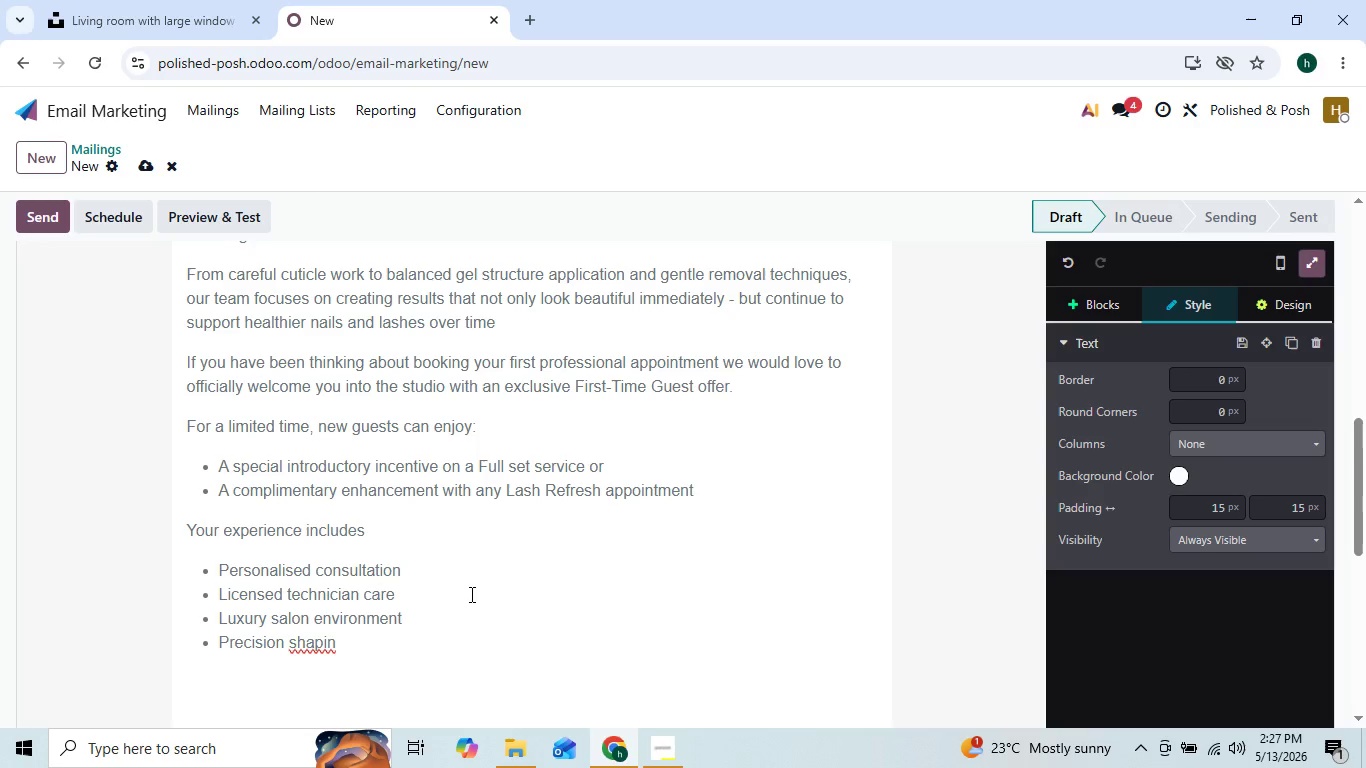 
key(ArrowLeft)
 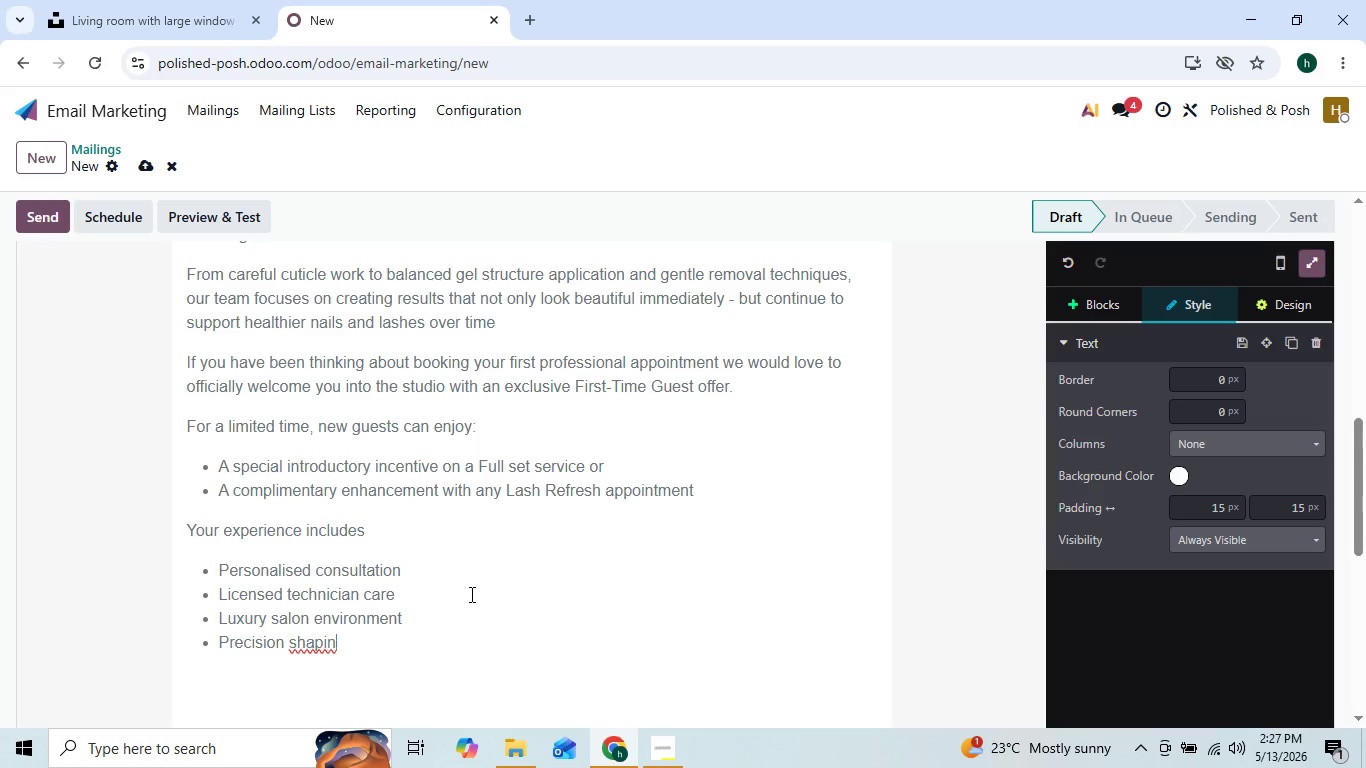 
key(ArrowRight)
 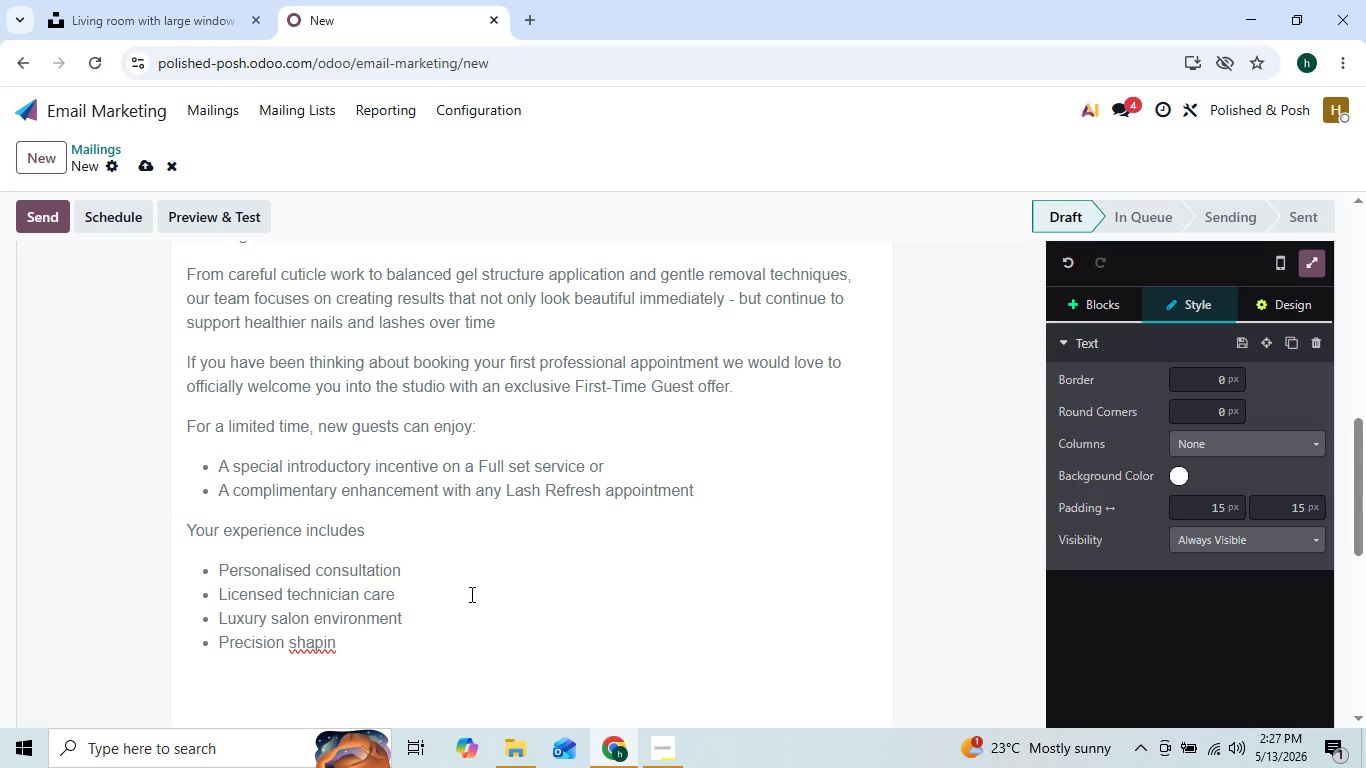 
key(G)
 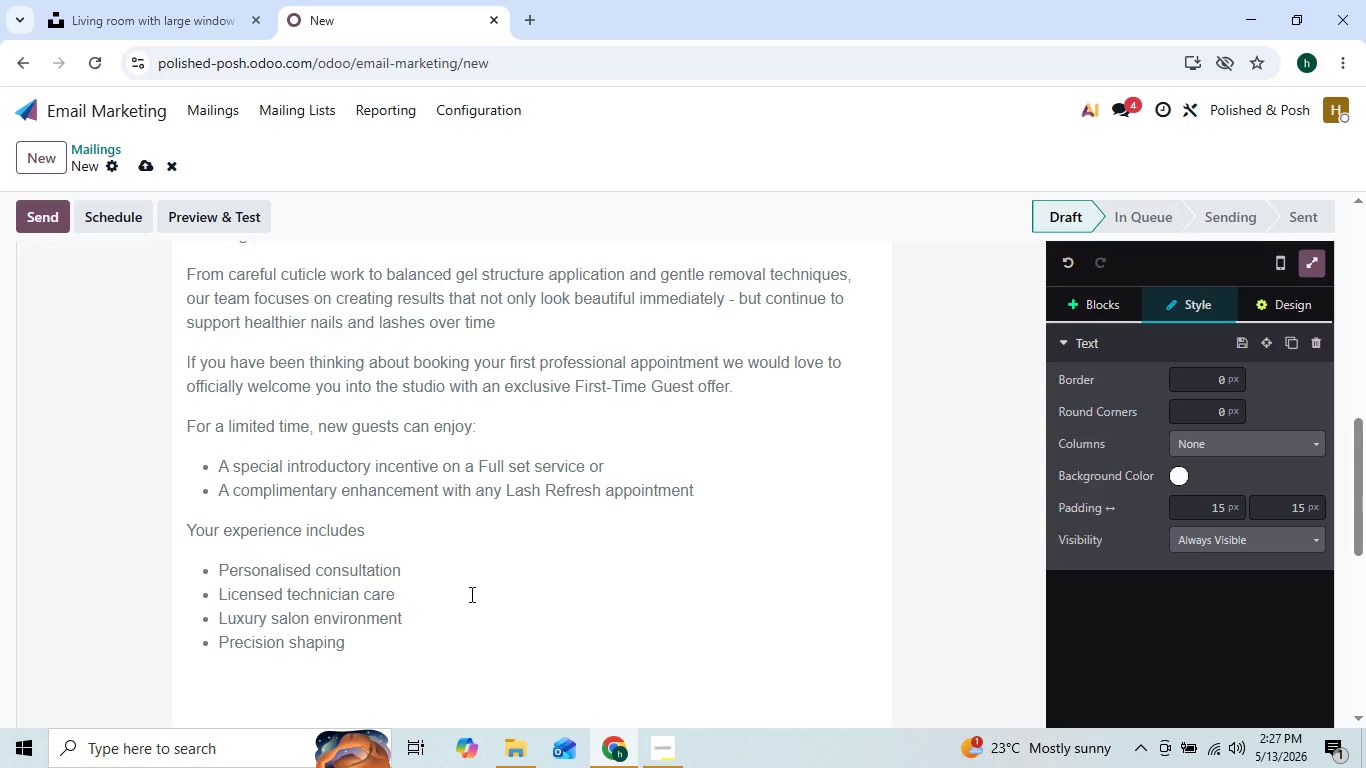 
key(ArrowLeft)
 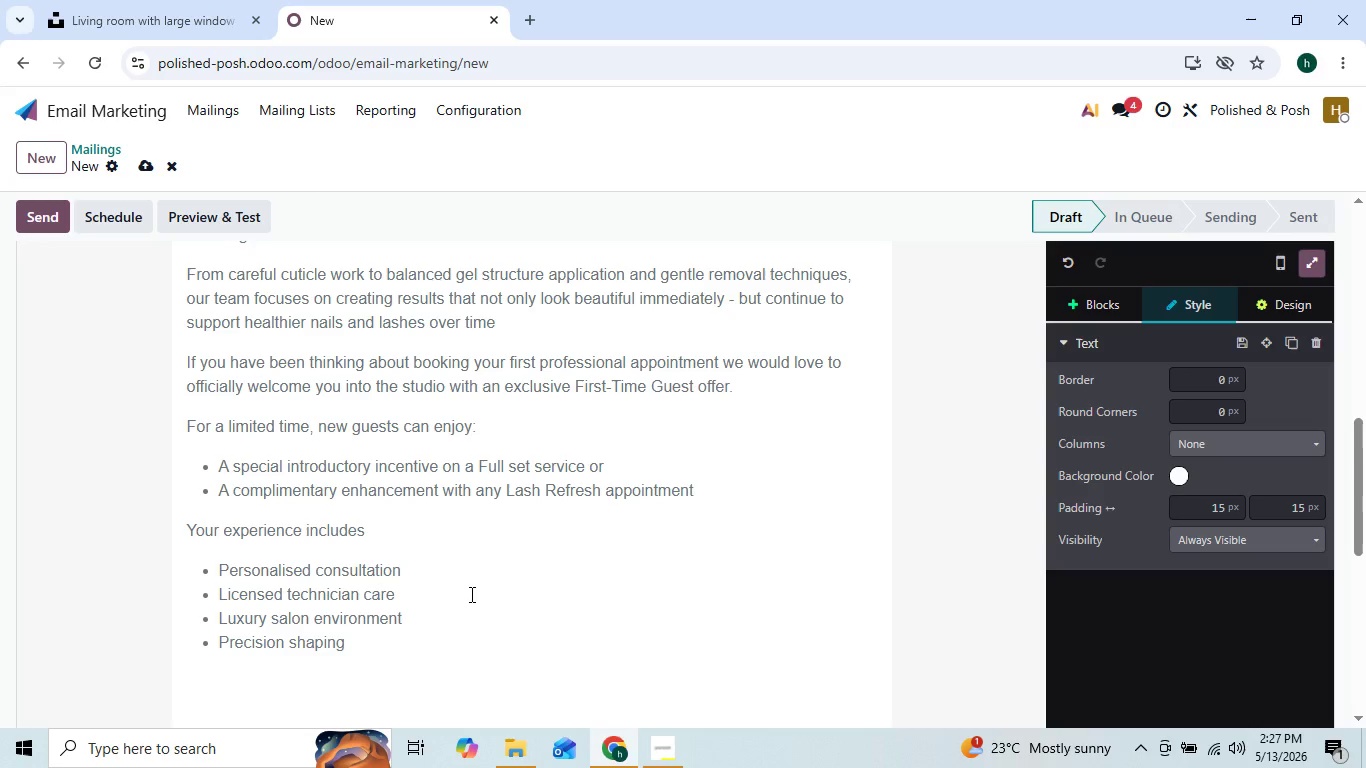 
key(ArrowRight)
 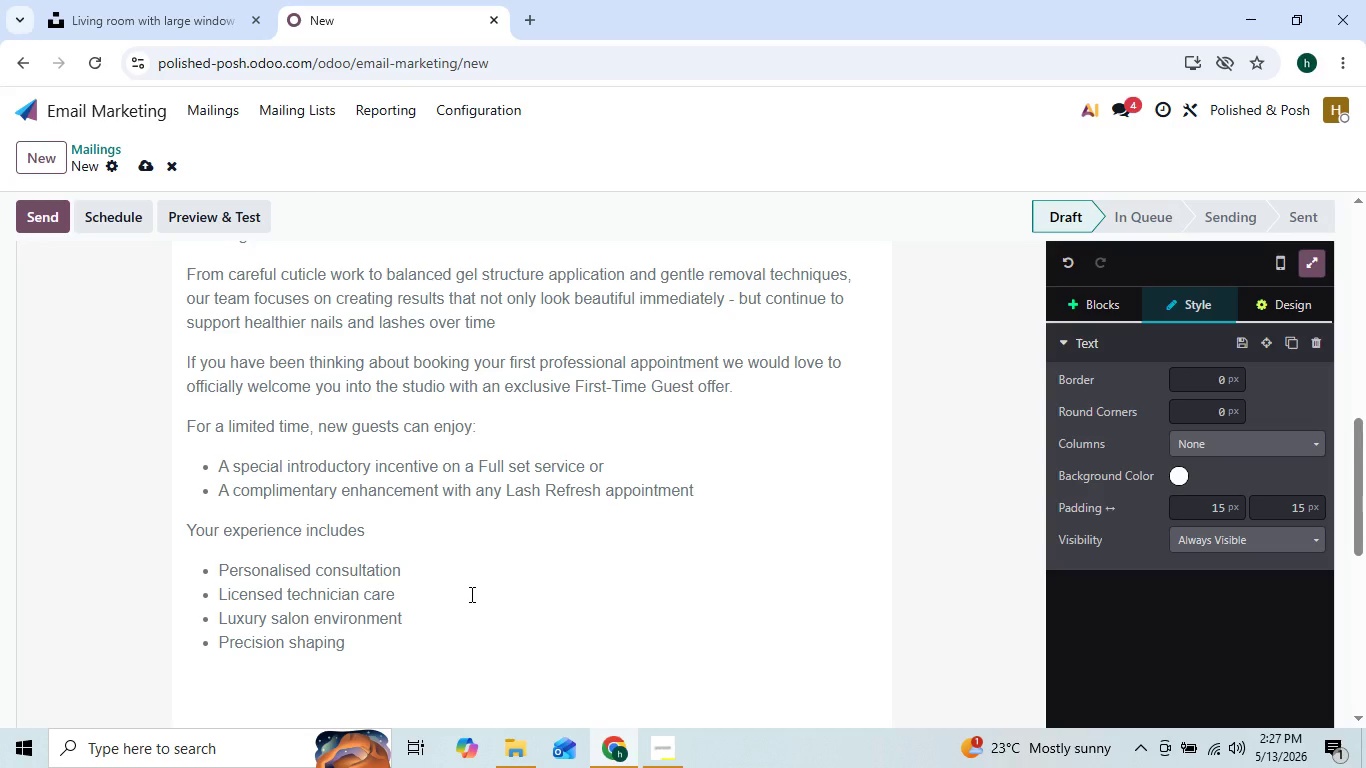 
type( and detailing)
 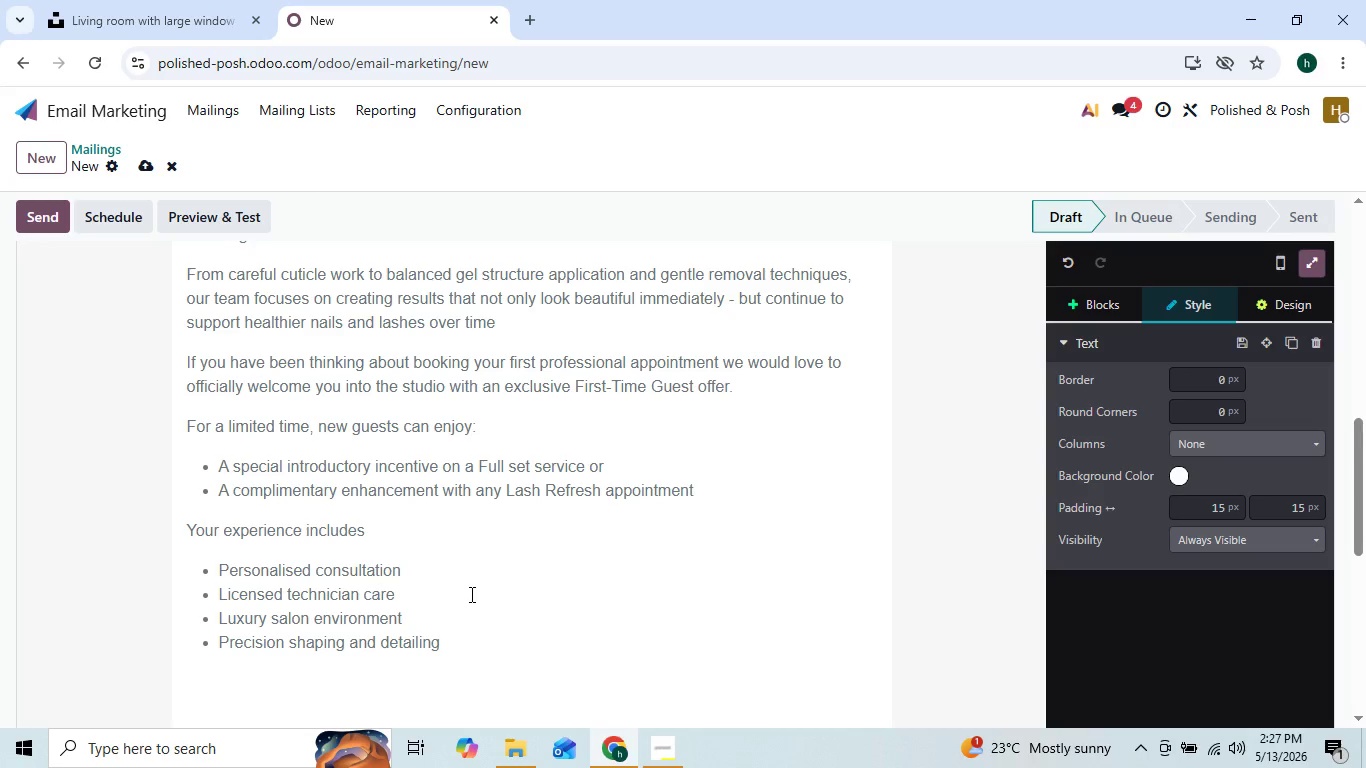 
key(Enter)
 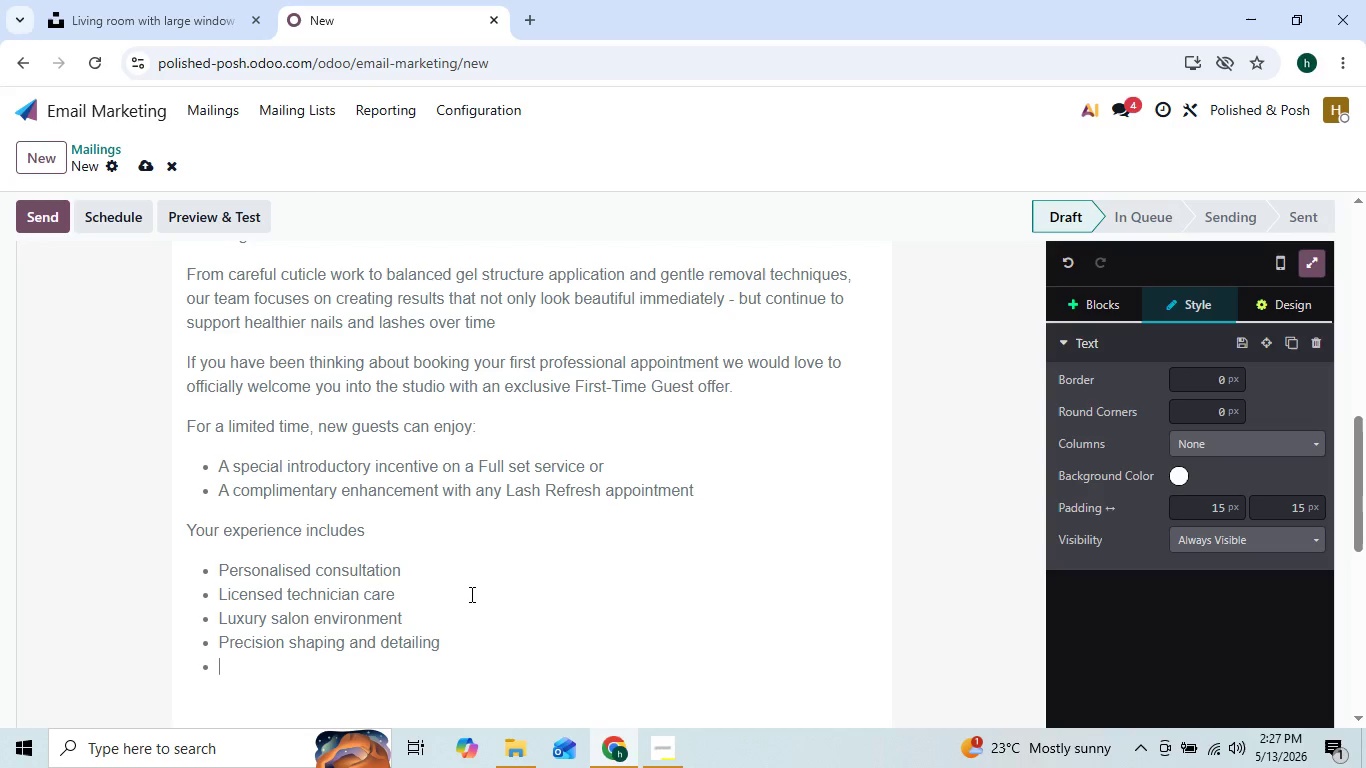 
type(Professional-grade product)
 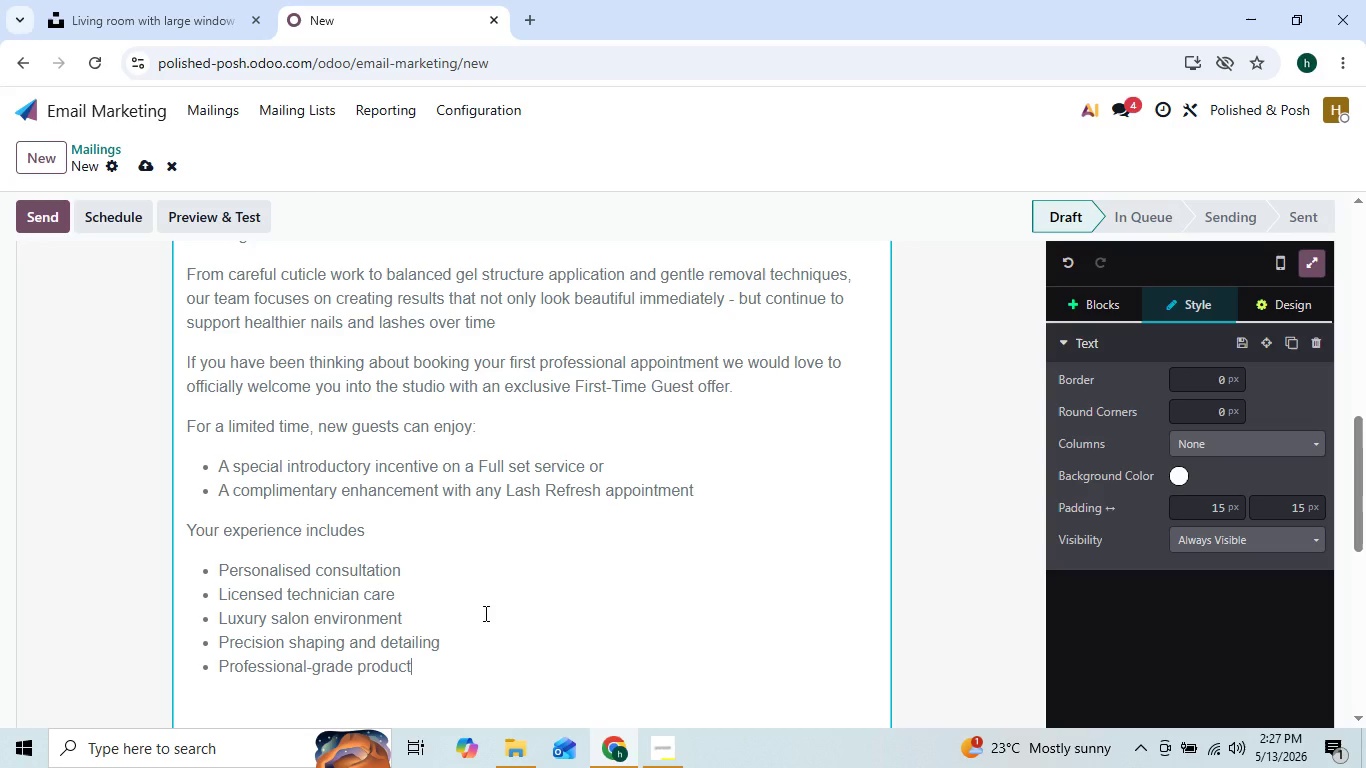 
key(S)
 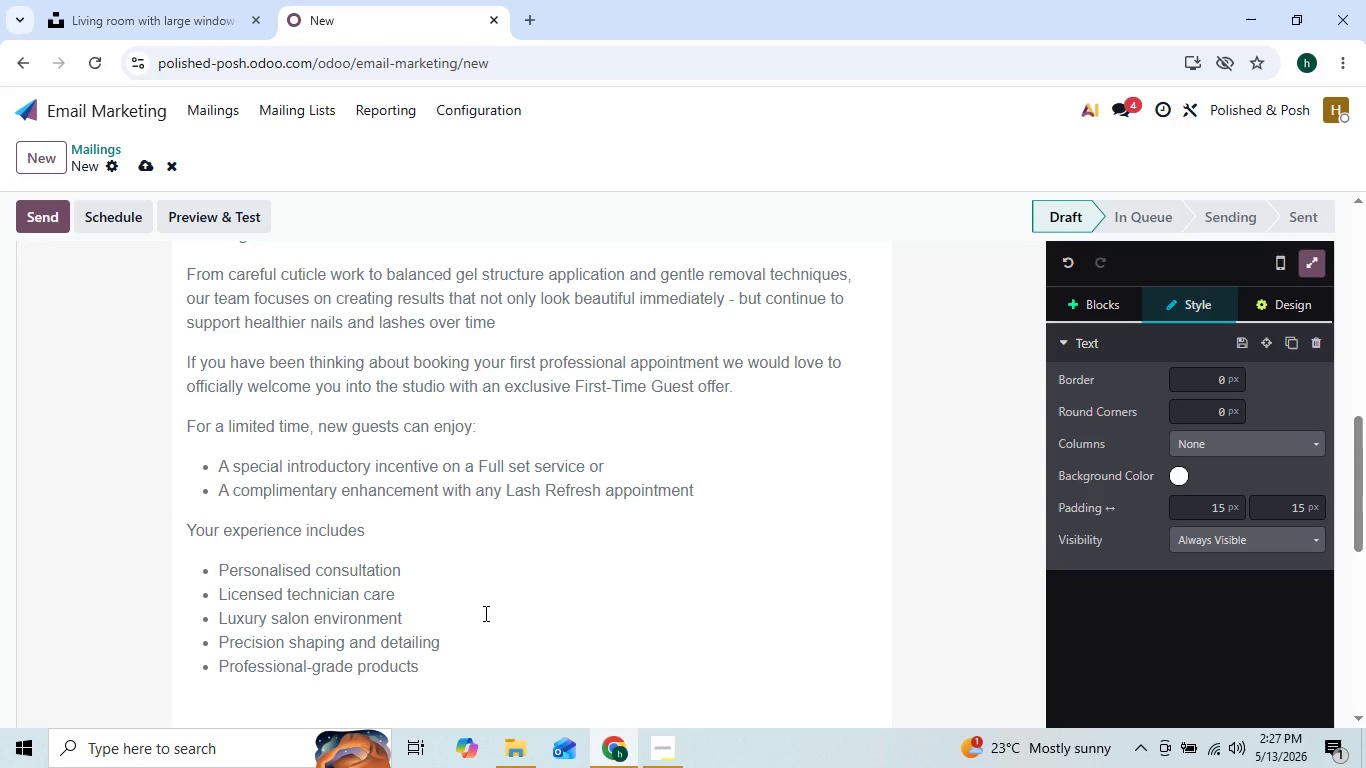 
key(Enter)
 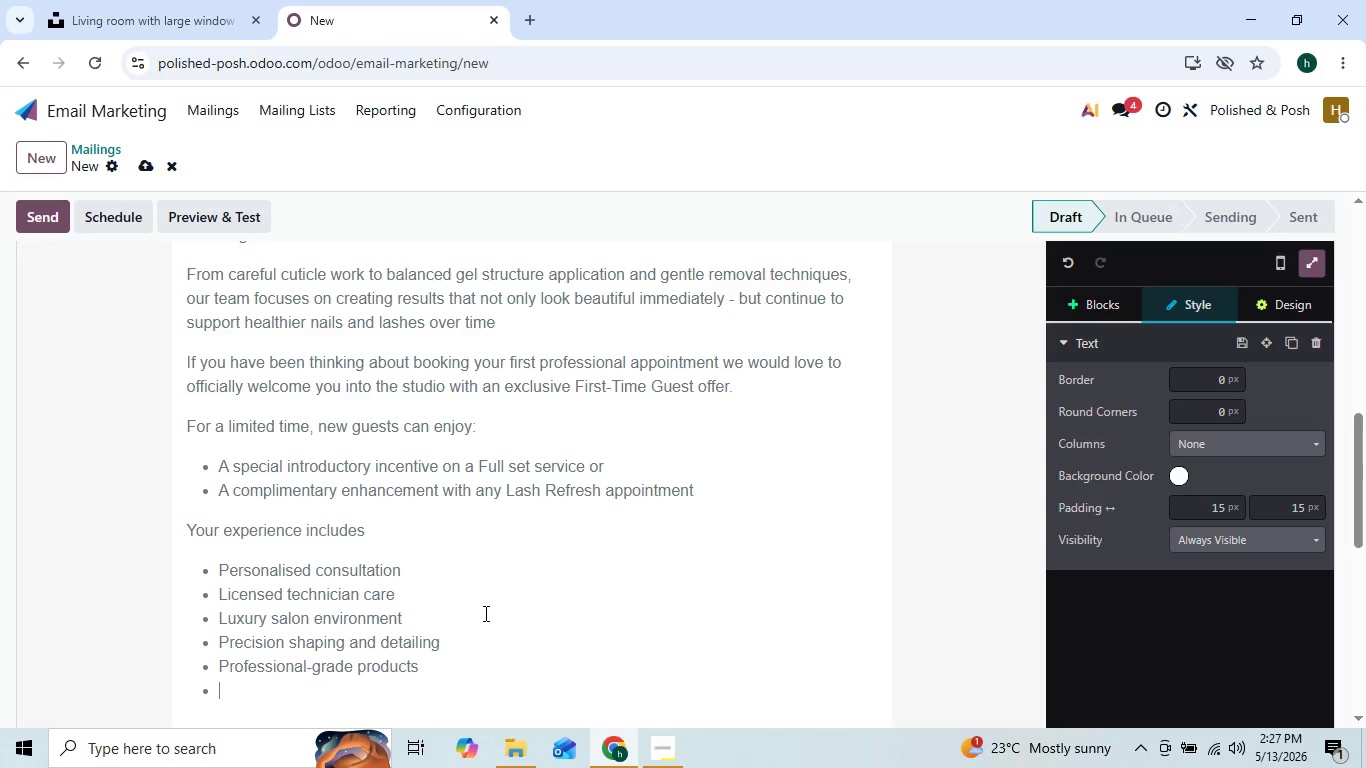 
type(Nail-health-fo)
 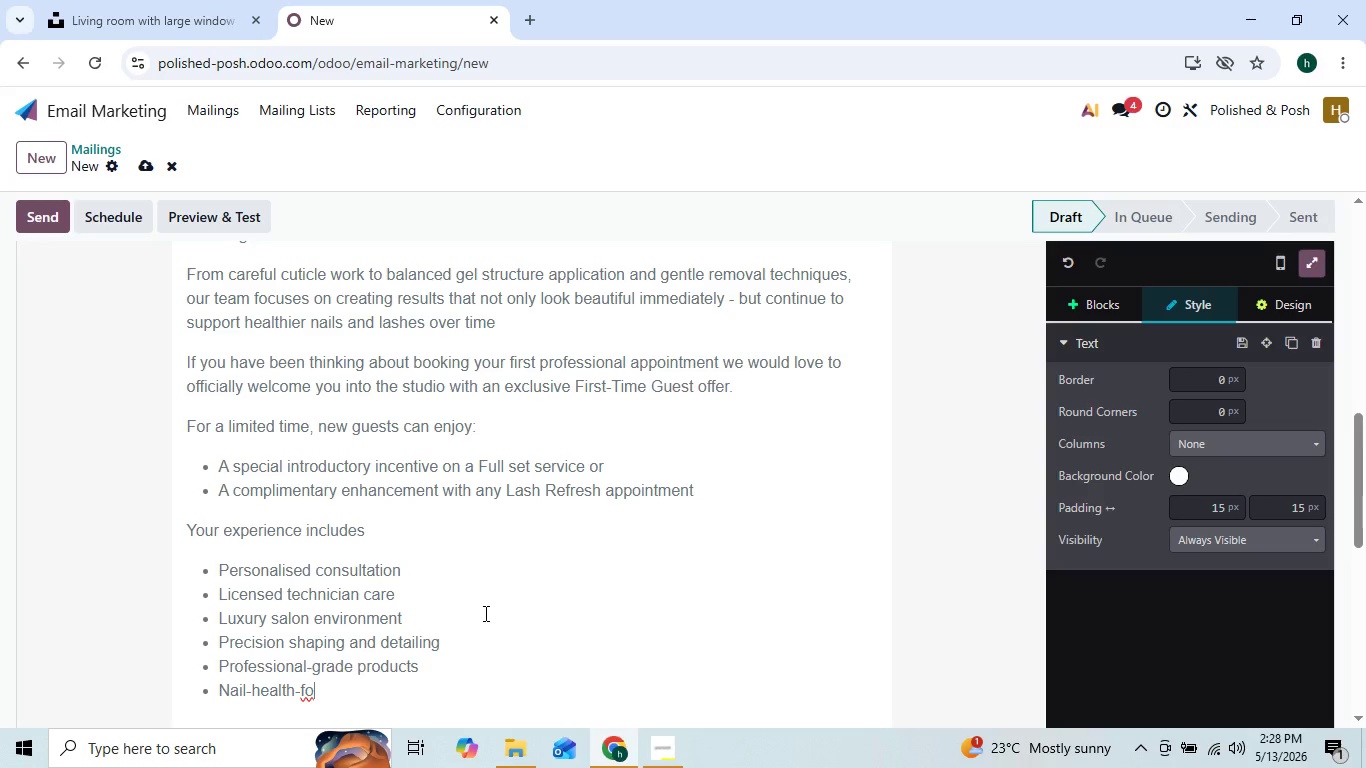 
key(ArrowLeft)
 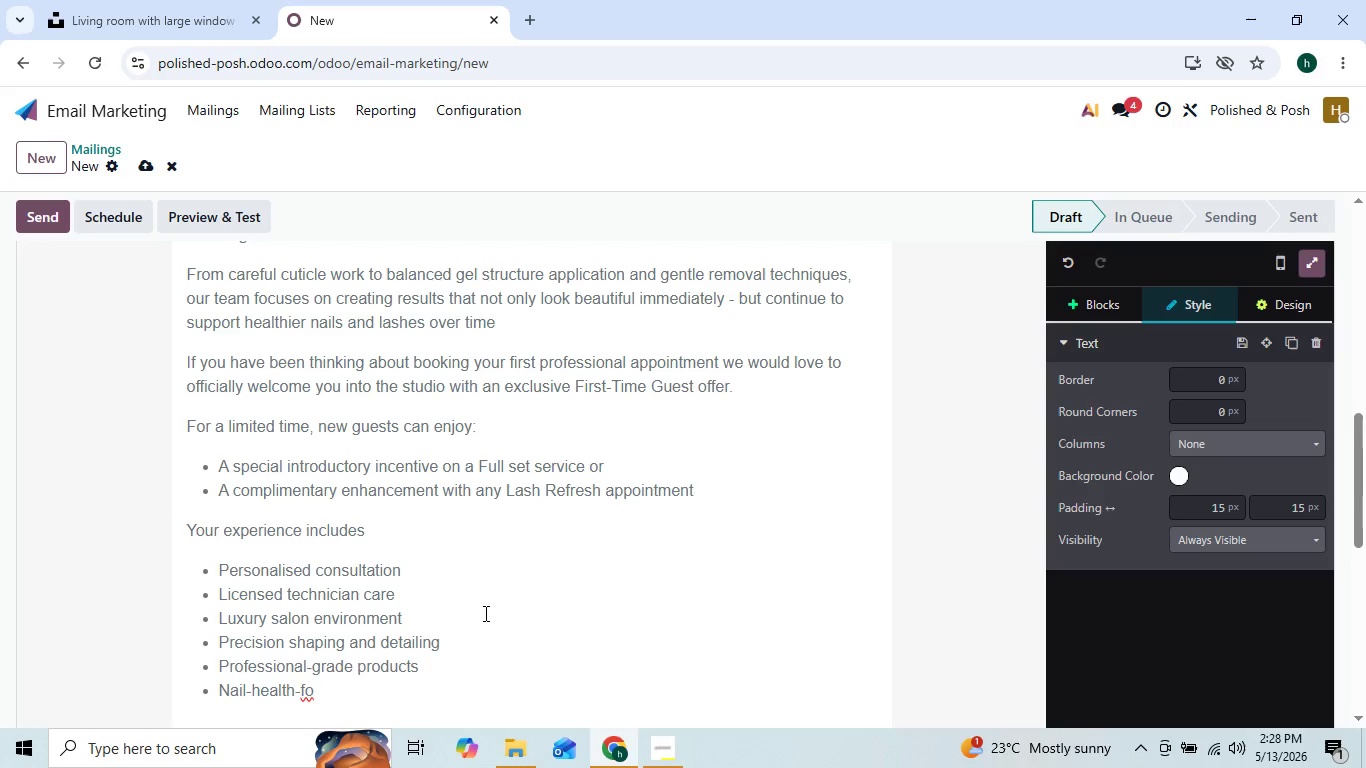 
key(ArrowLeft)
 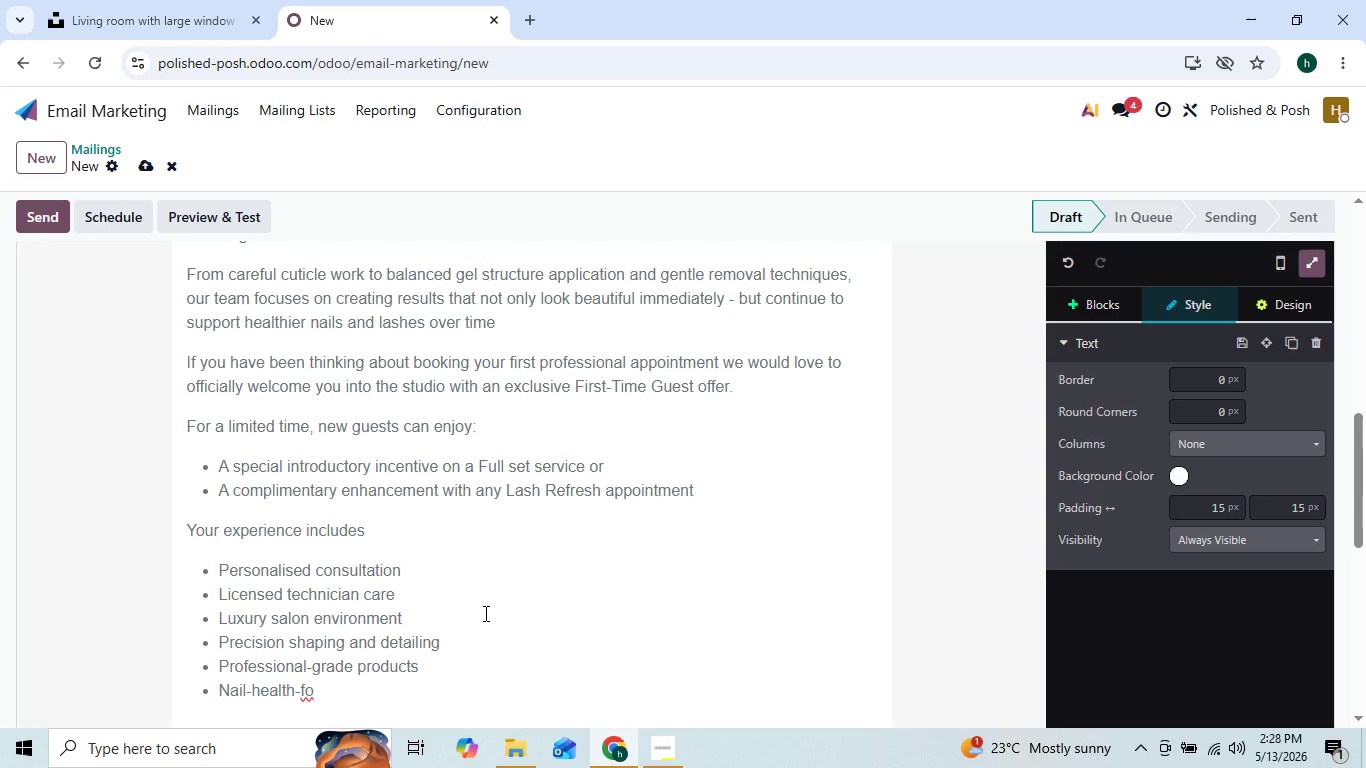 
key(ArrowRight)
 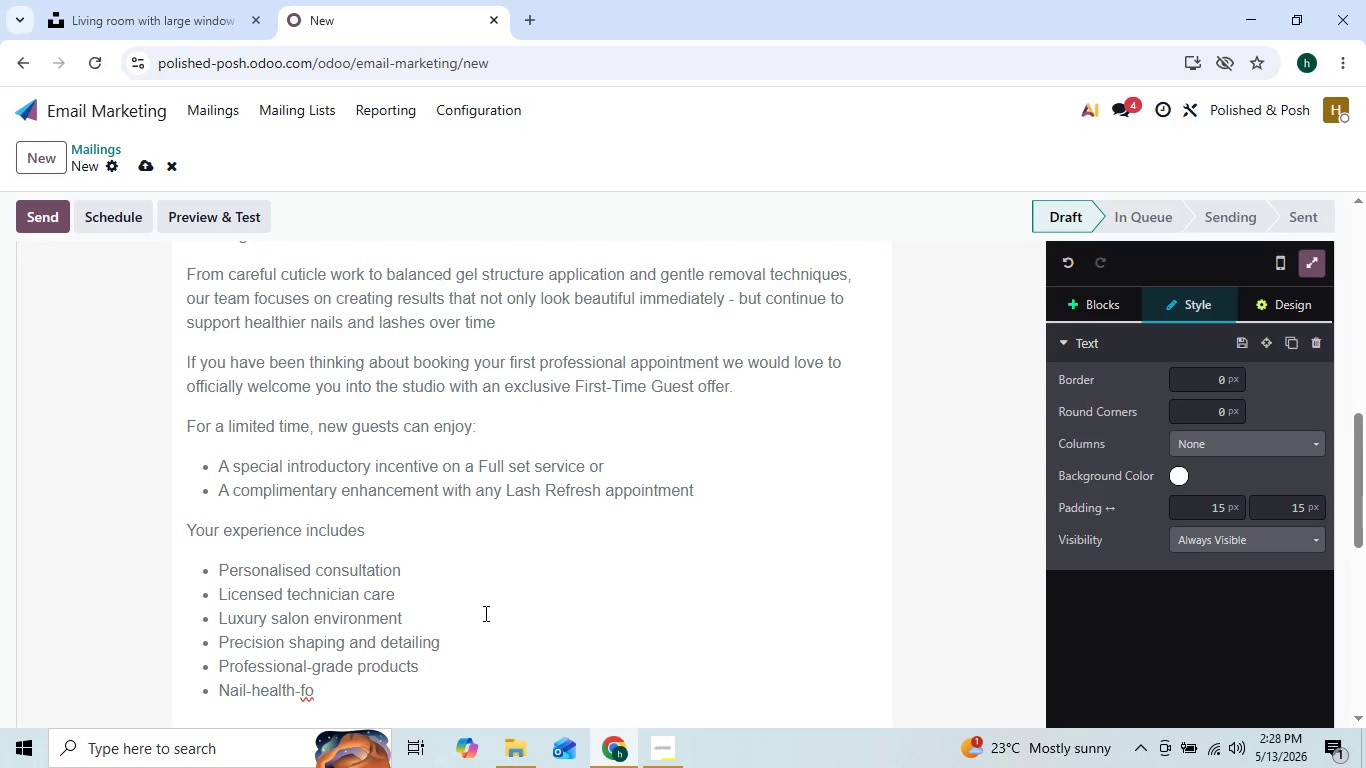 
key(ArrowRight)
 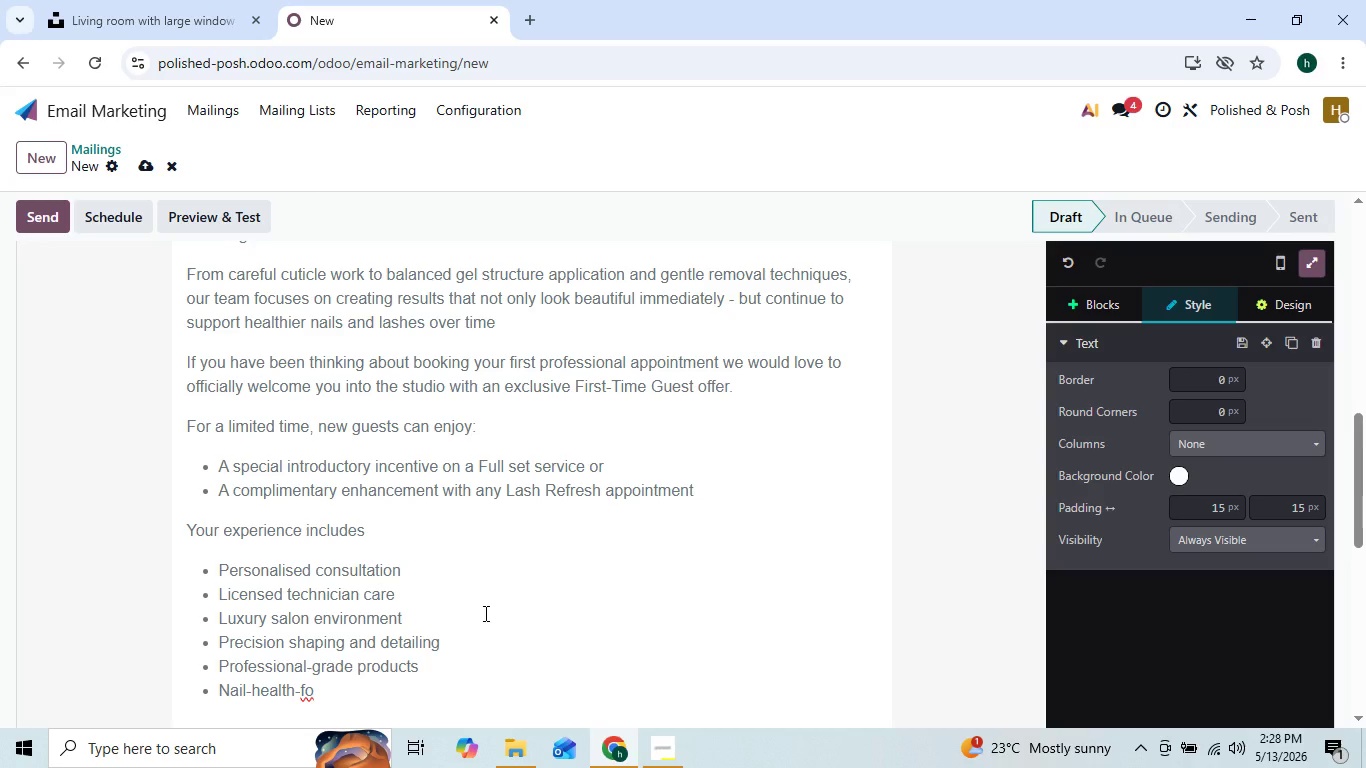 
type(cused application methos)
key(Backspace)
type(ds)
 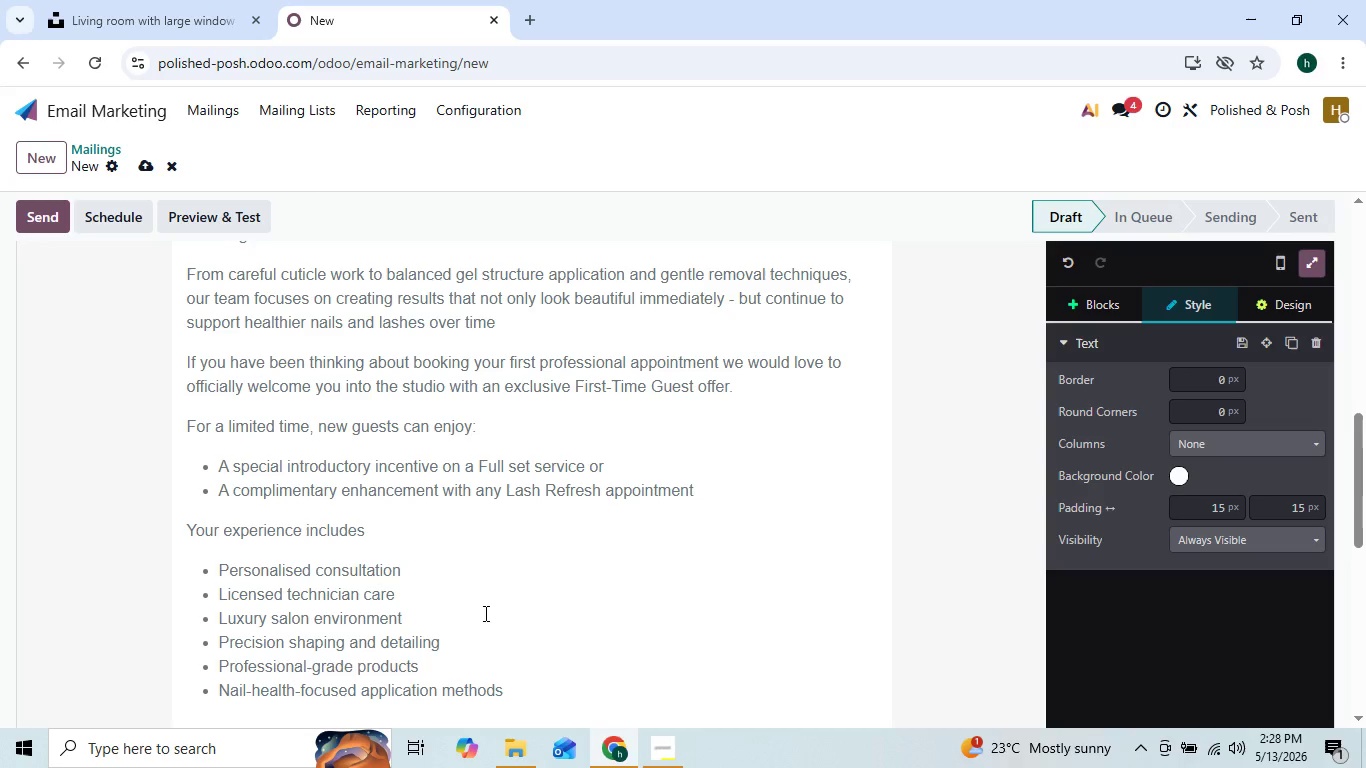 
key(Enter)
 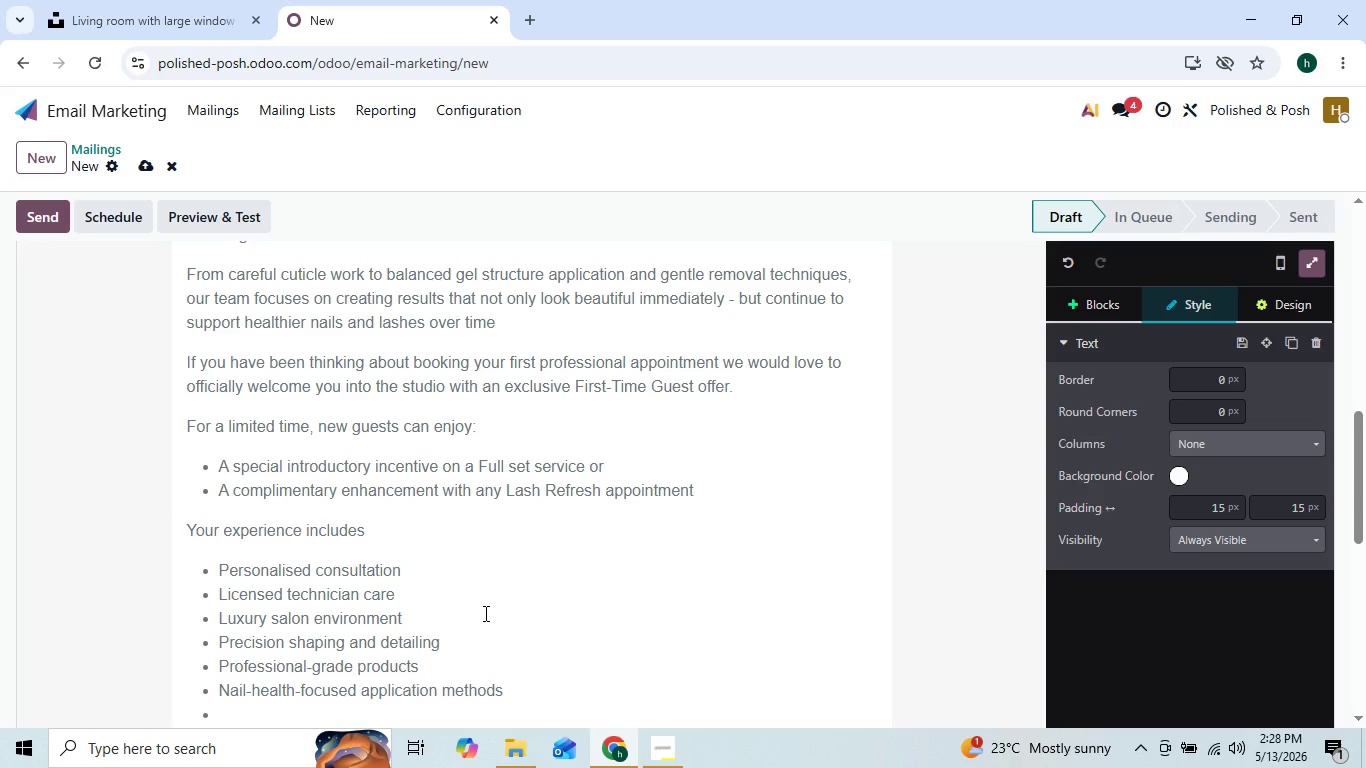 
key(Shift+C)
 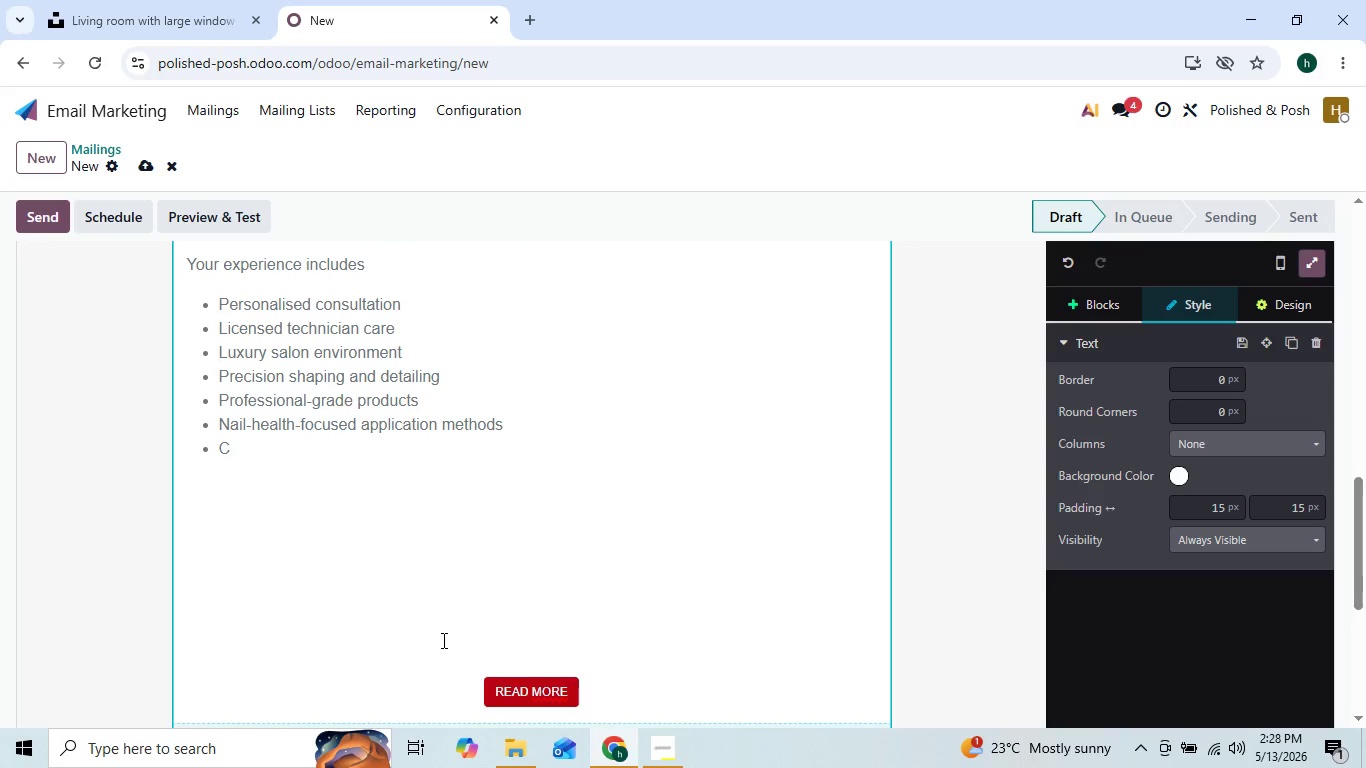 
wait(6.45)
 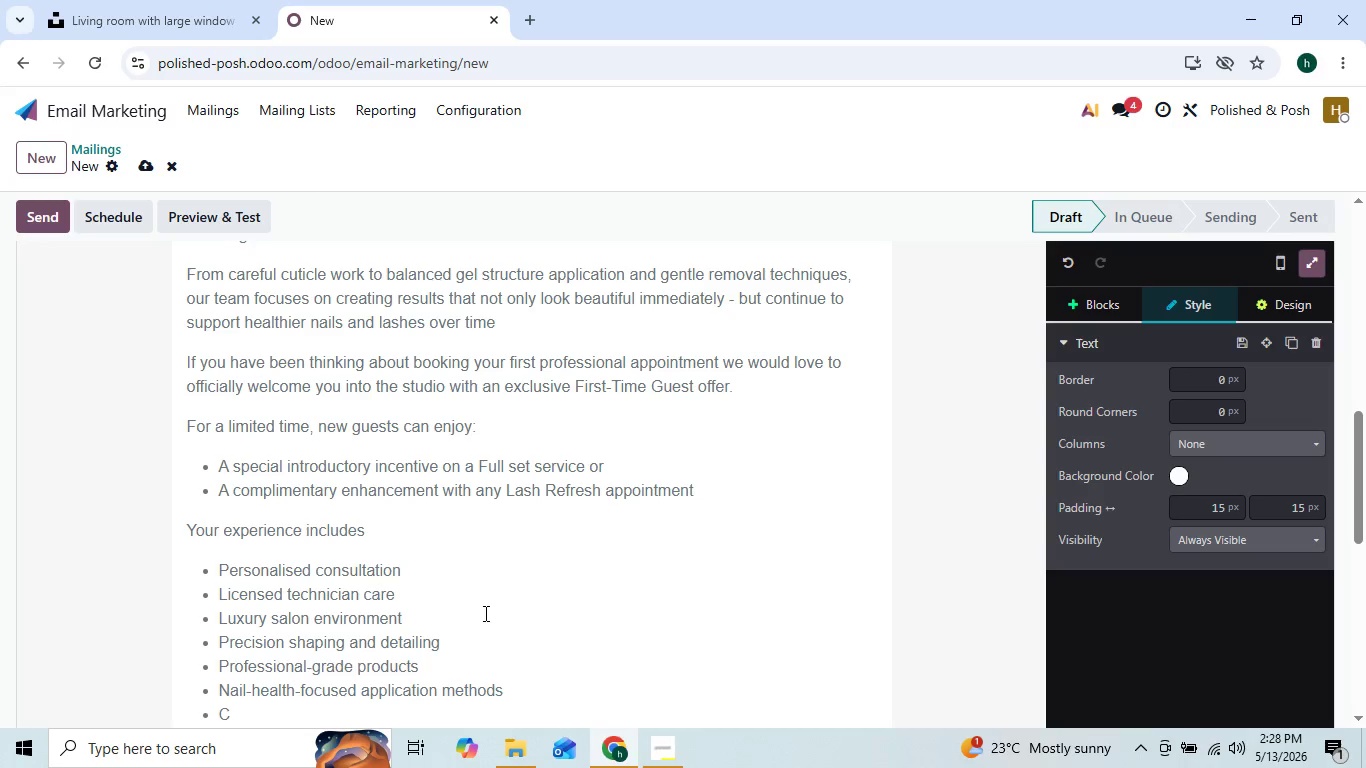 
type(usy)
key(Backspace)
type(tom )
 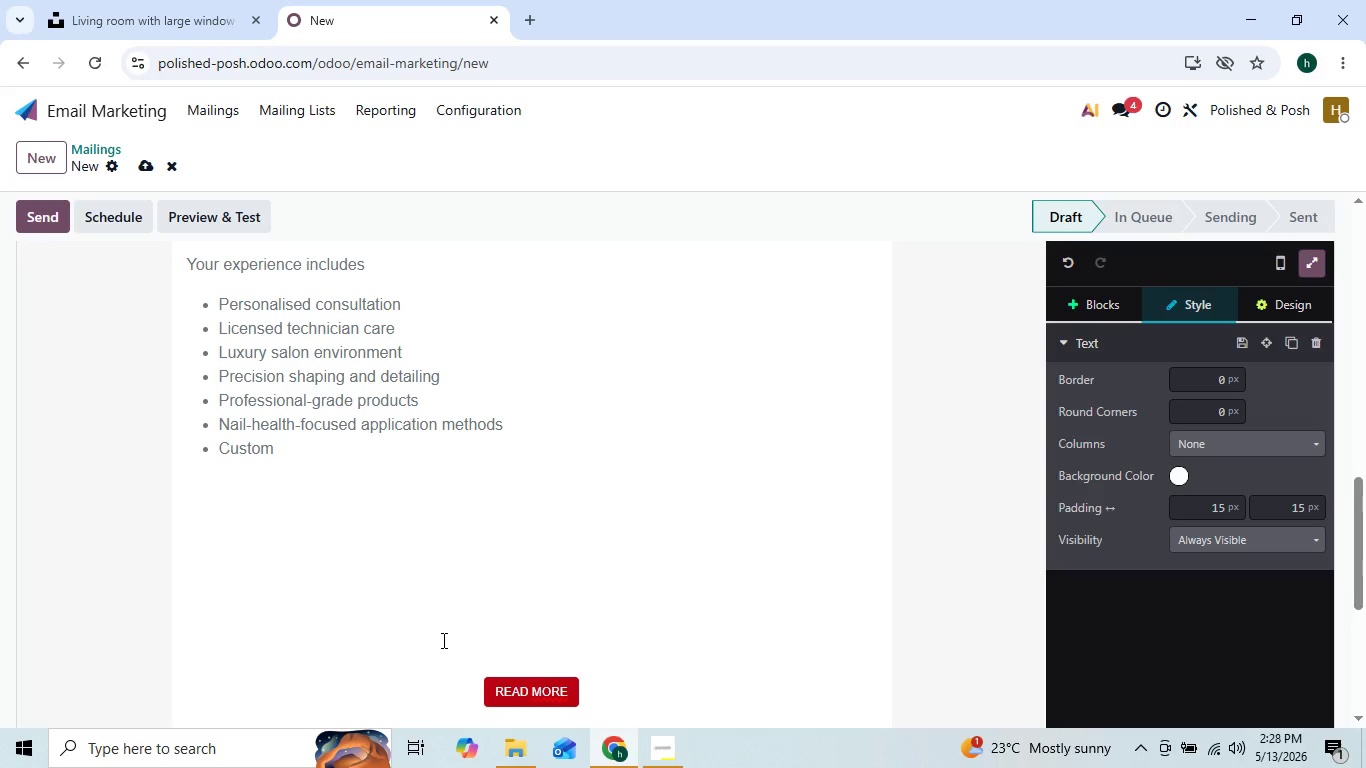 
type(ized)
 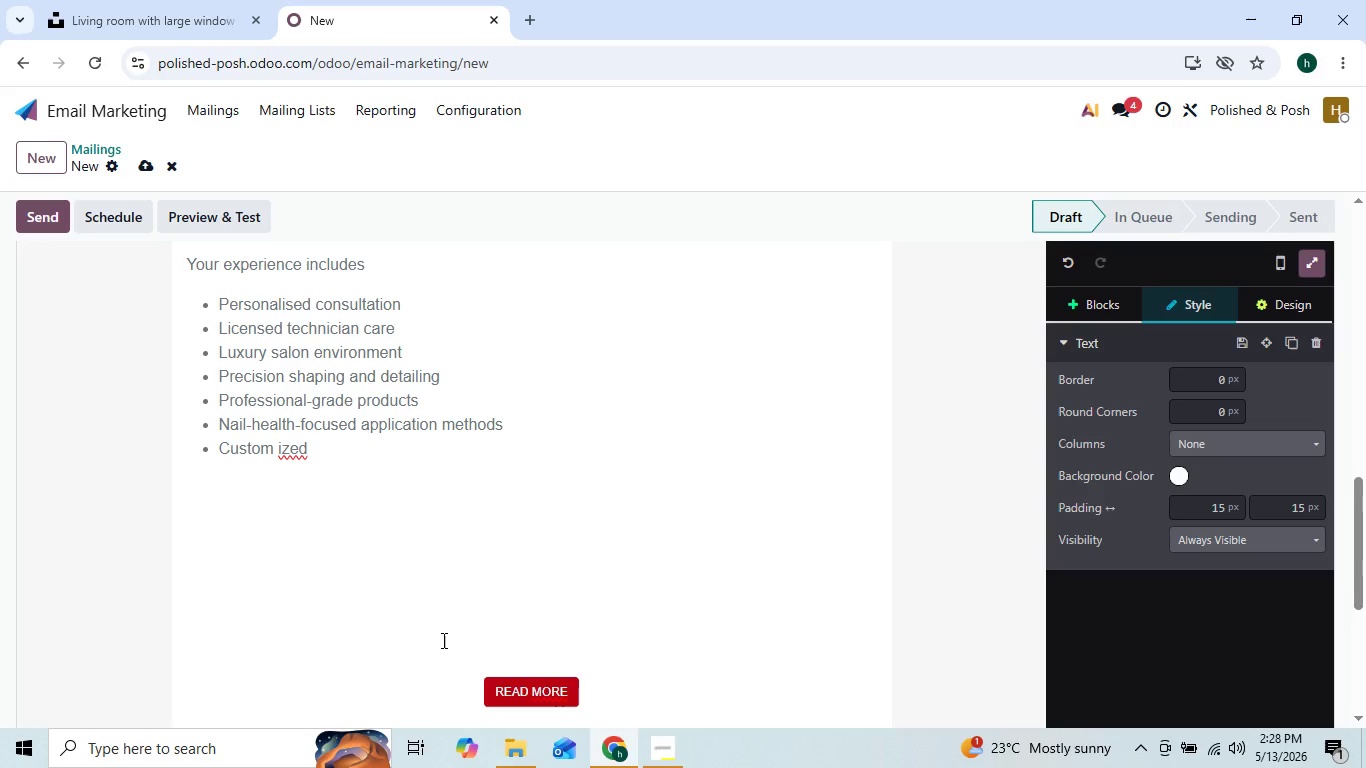 
key(ArrowLeft)
 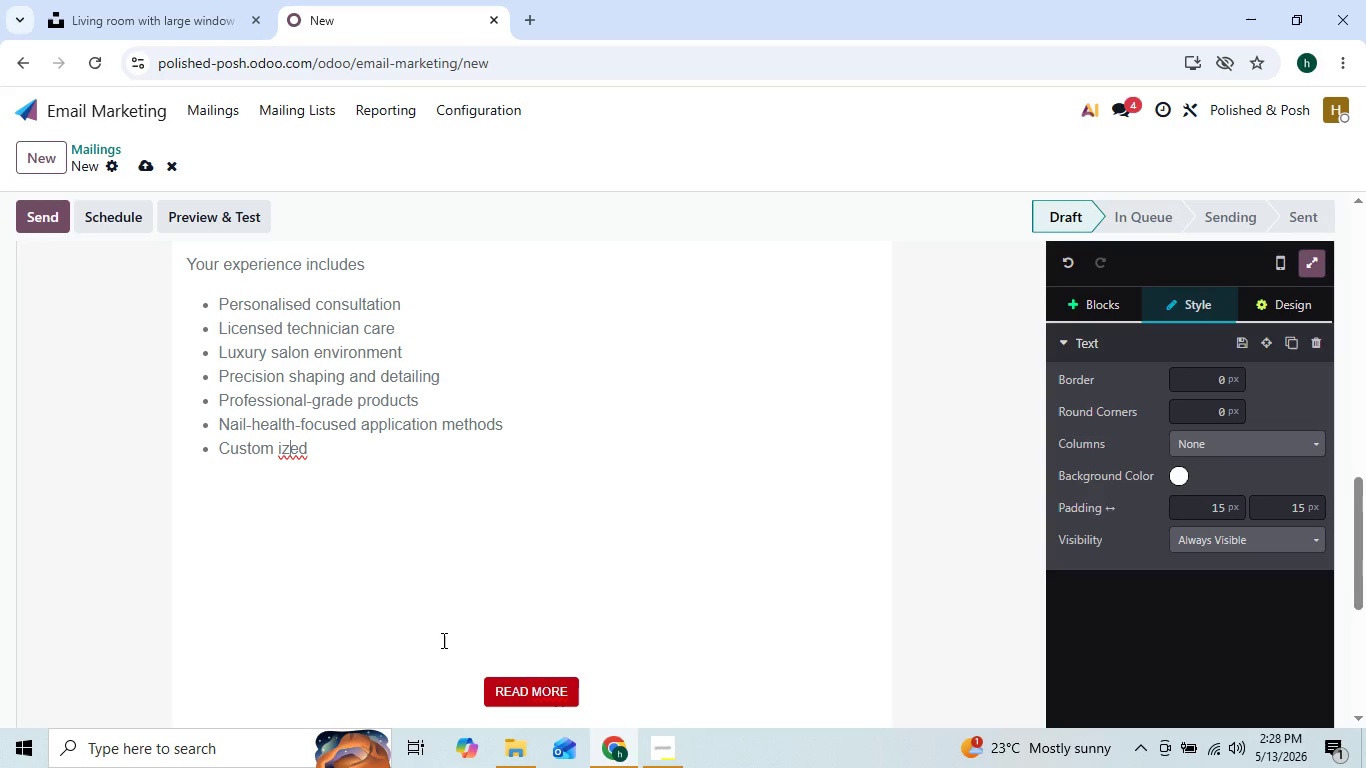 
key(ArrowLeft)
 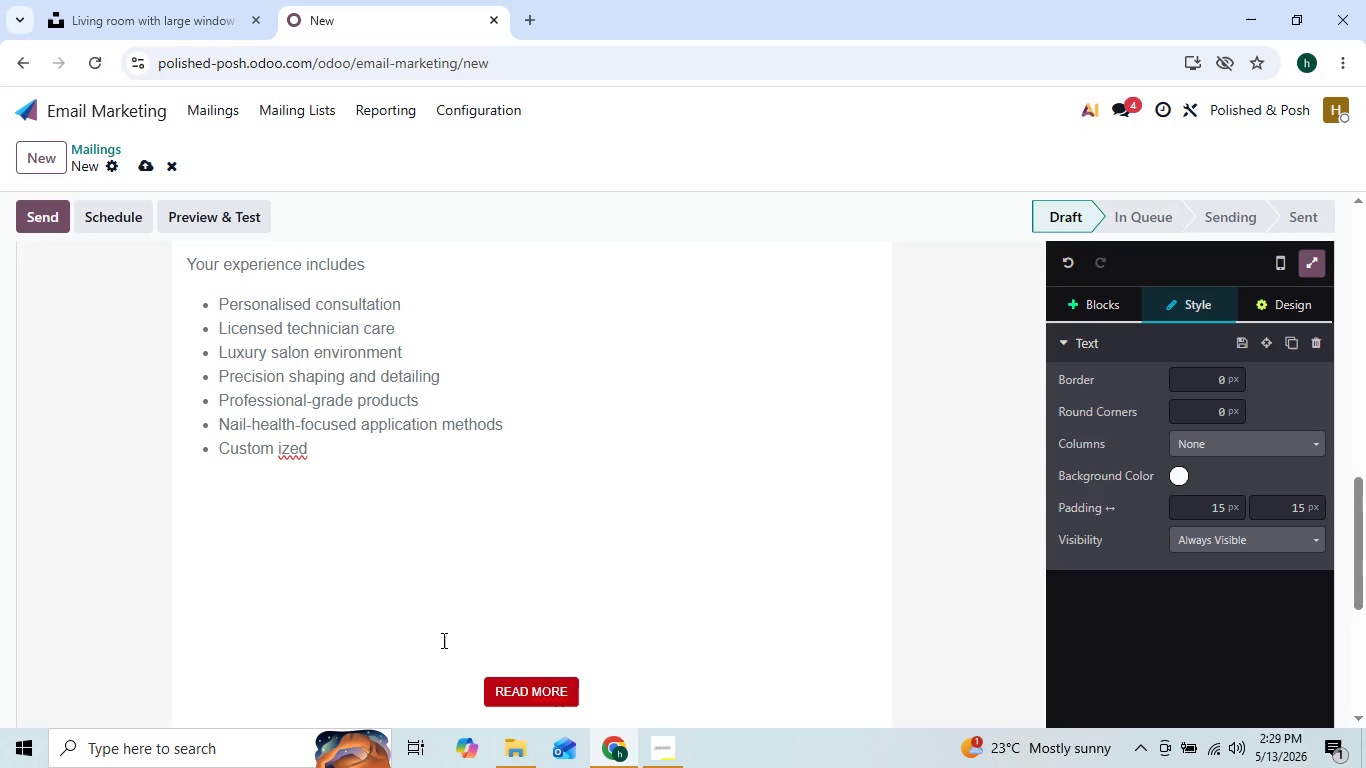 
key(ArrowLeft)
 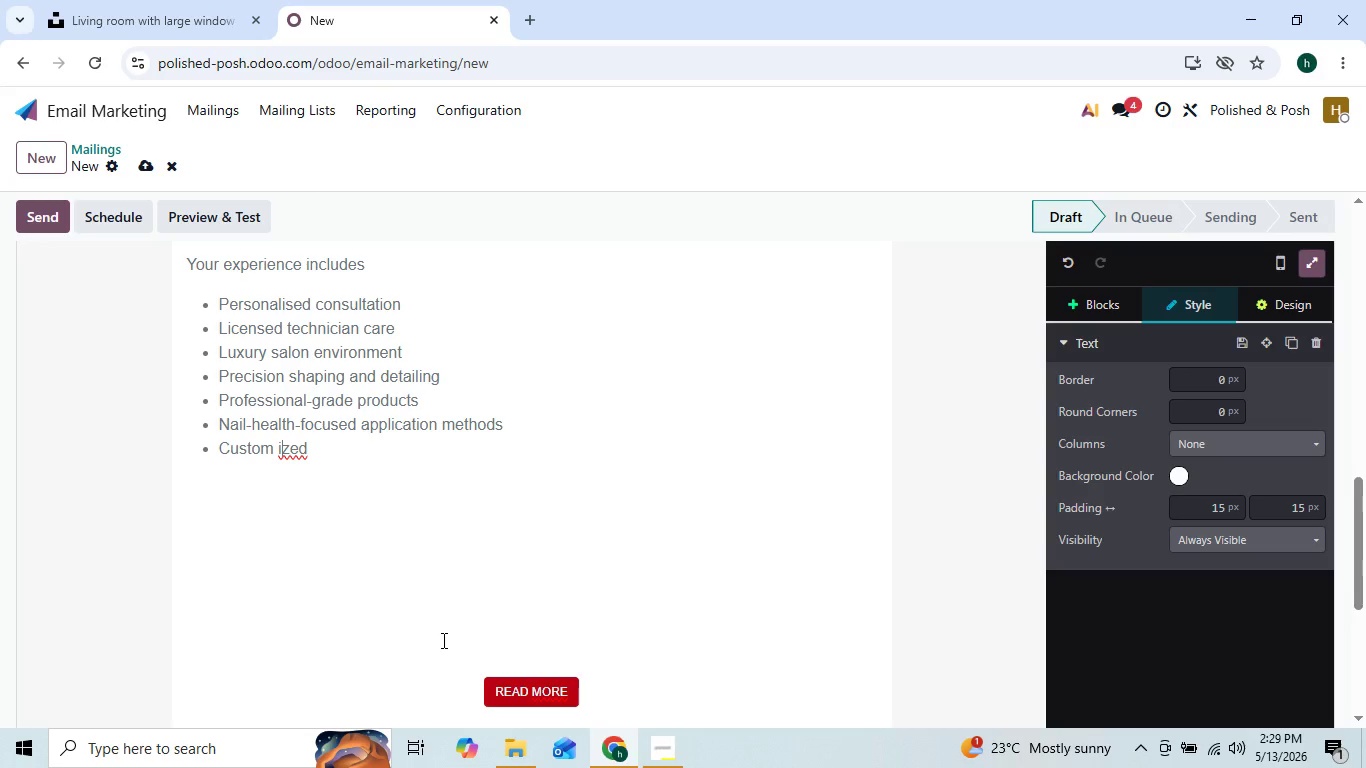 
key(ArrowRight)
 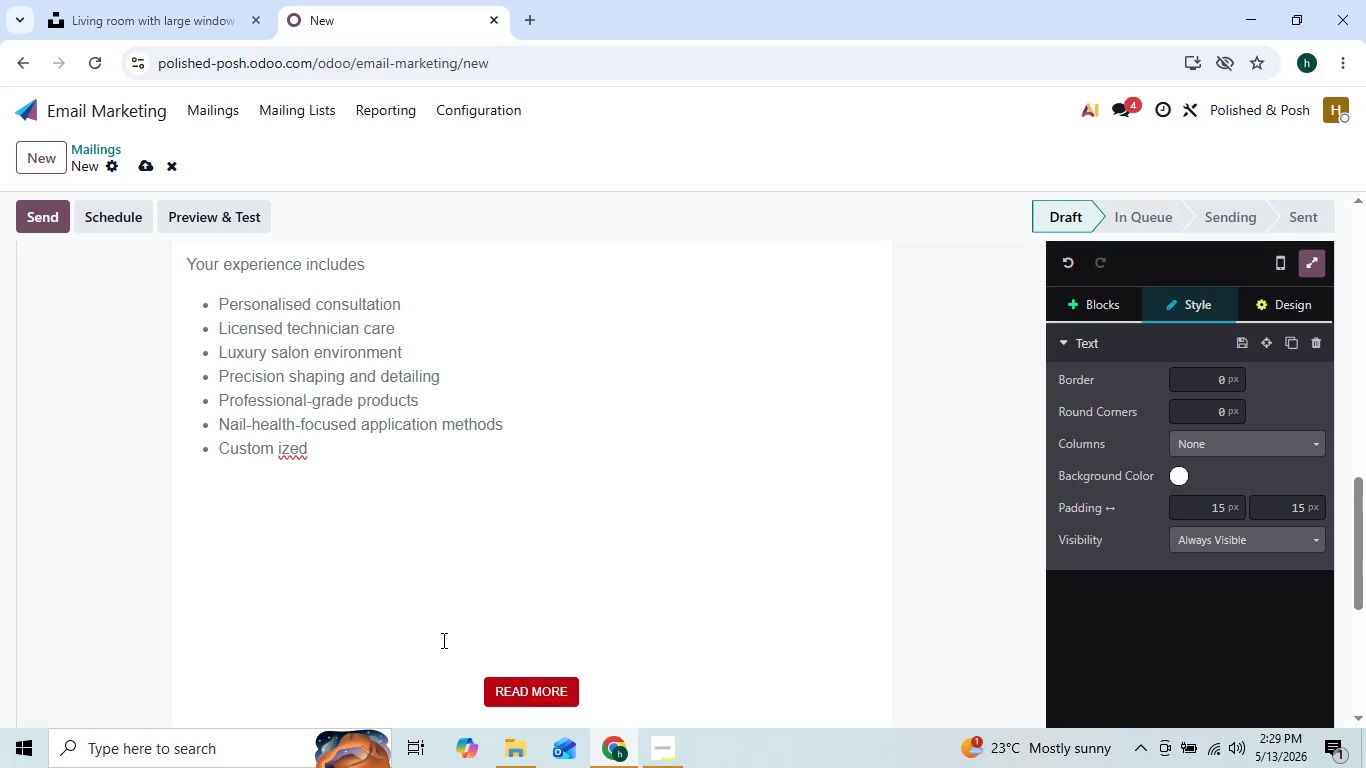 
key(ArrowLeft)
 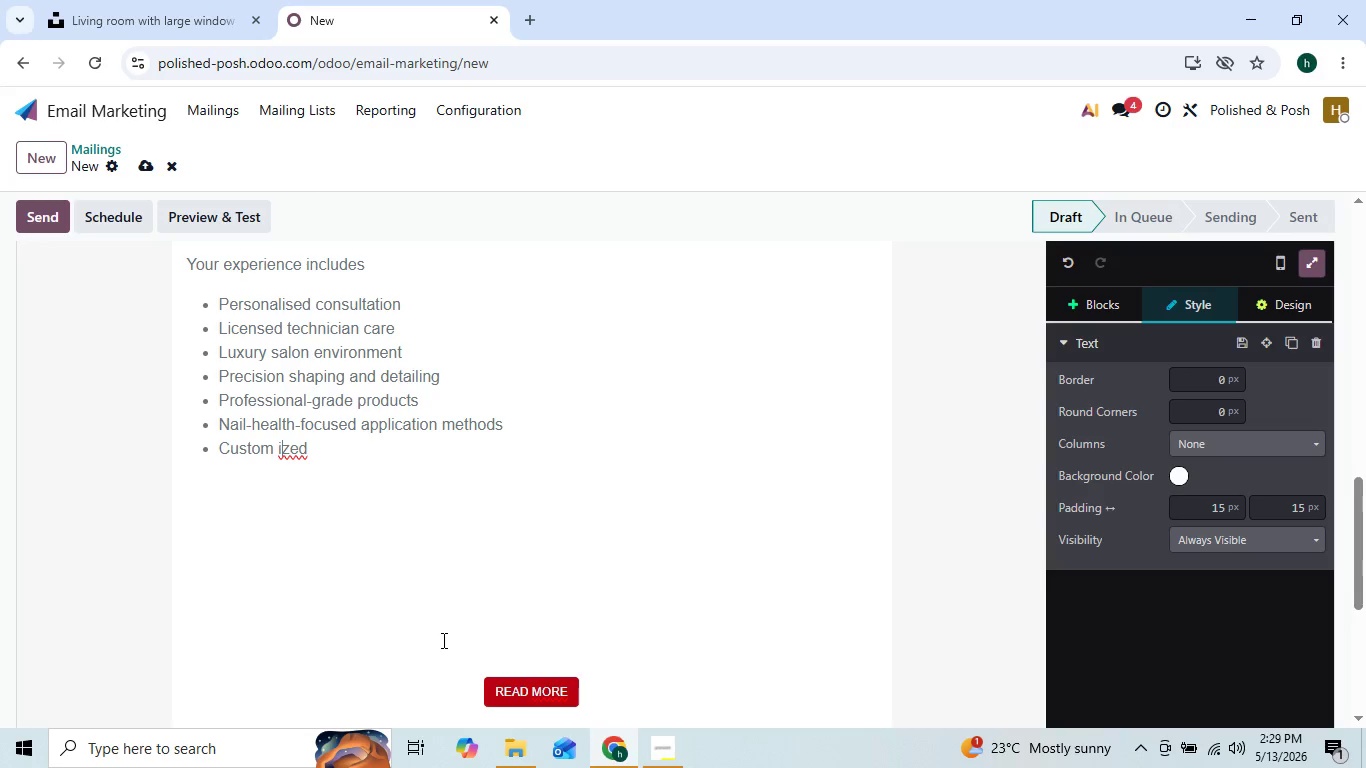 
key(ArrowRight)
 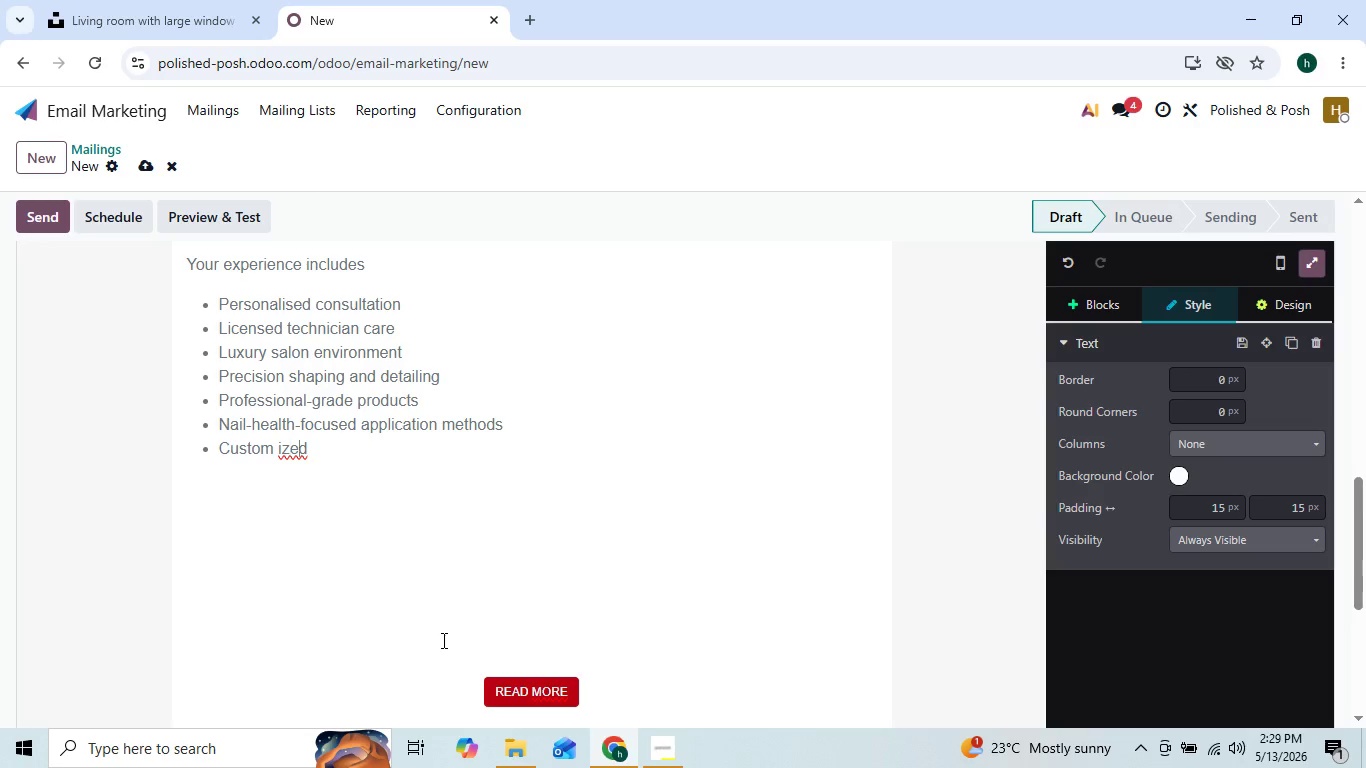 
key(ArrowRight)
 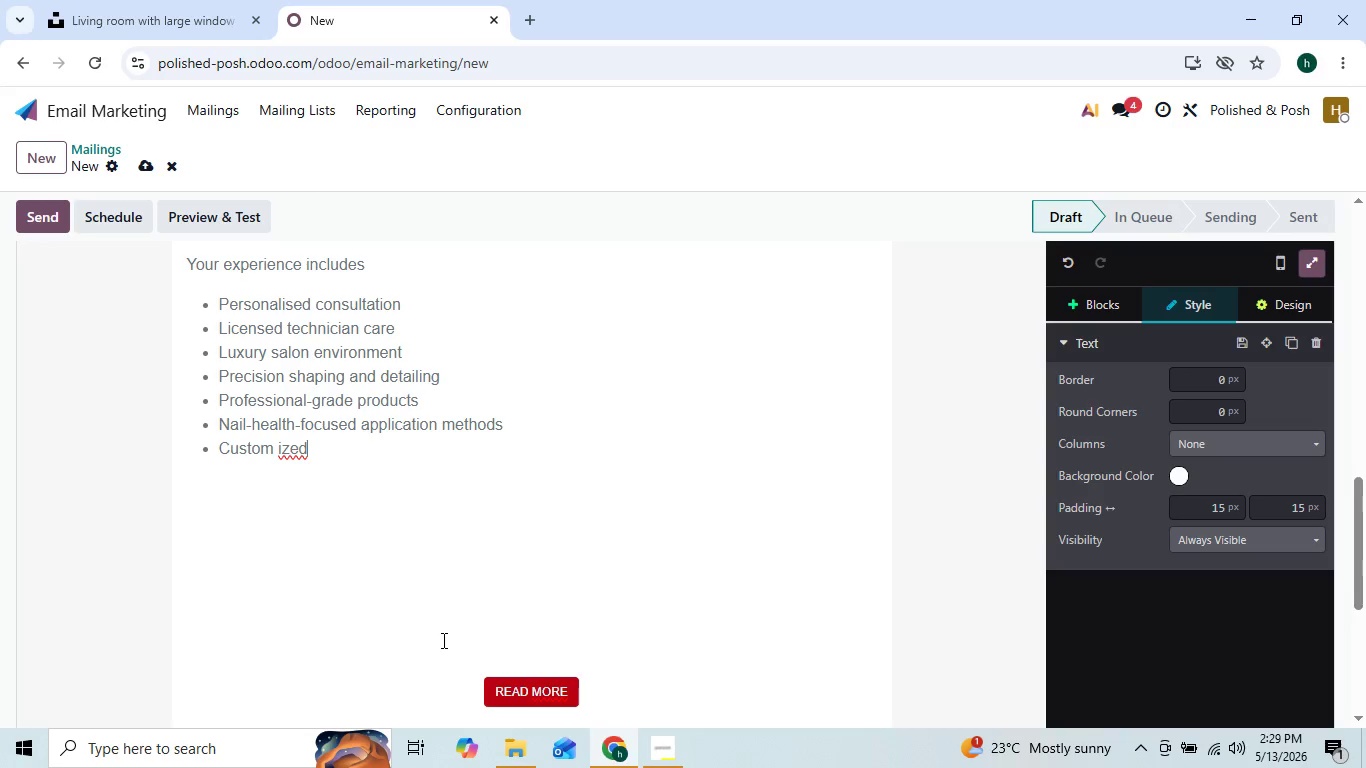 
key(ArrowRight)
 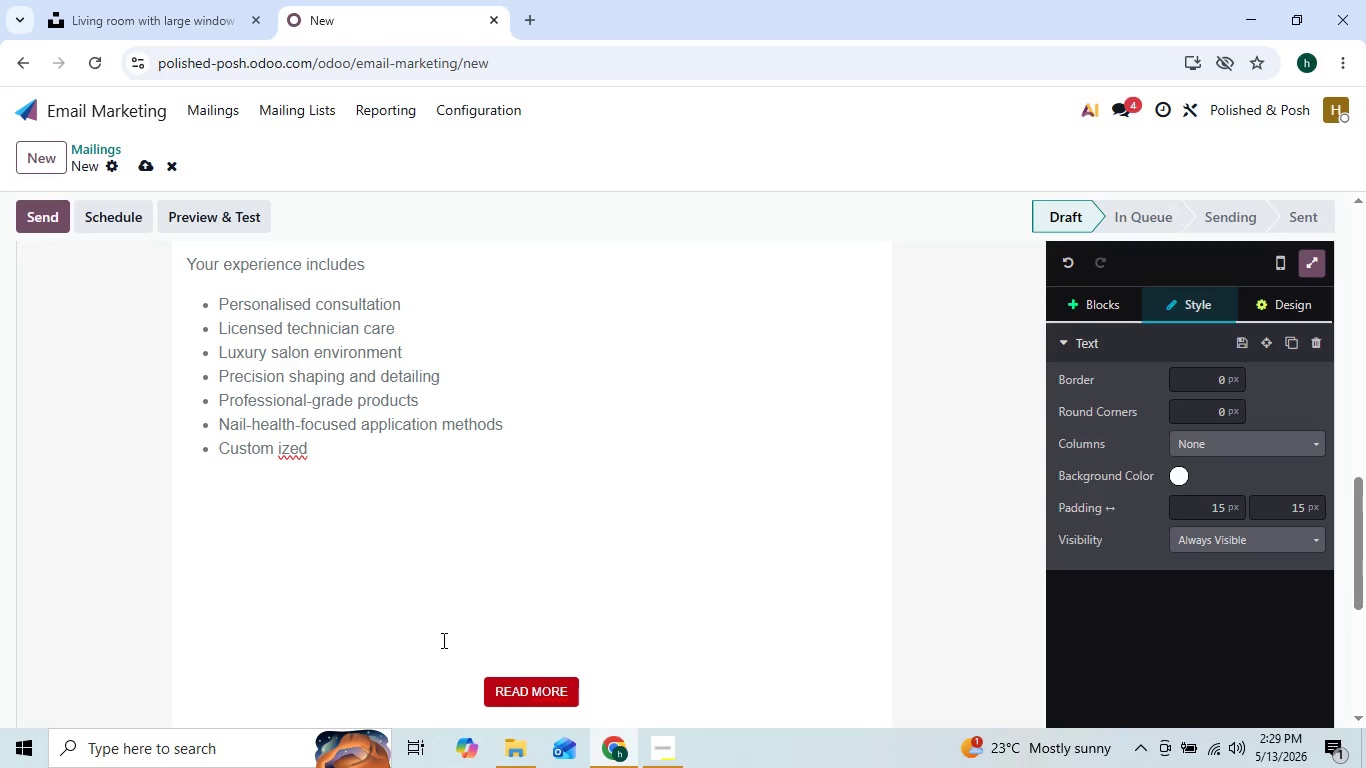 
key(Backspace)
 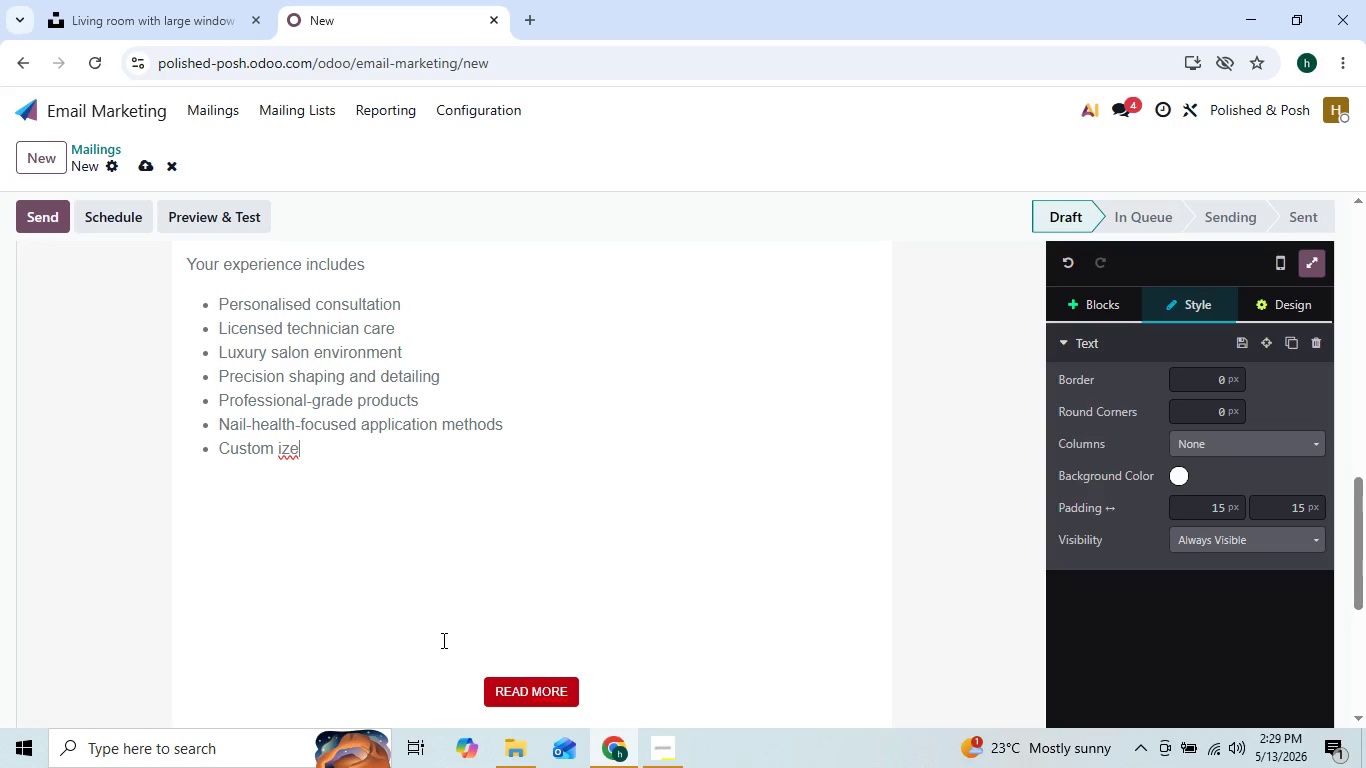 
key(Backspace)
 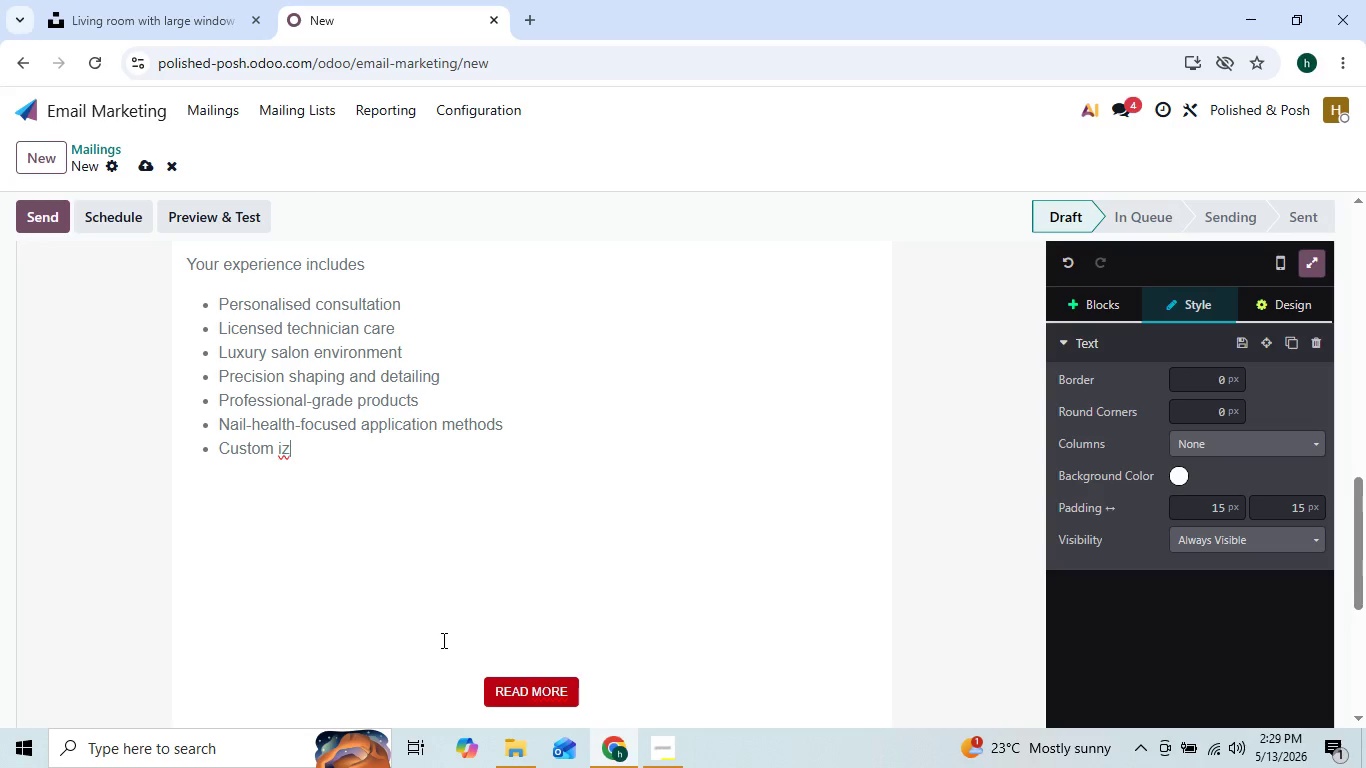 
key(Backspace)
 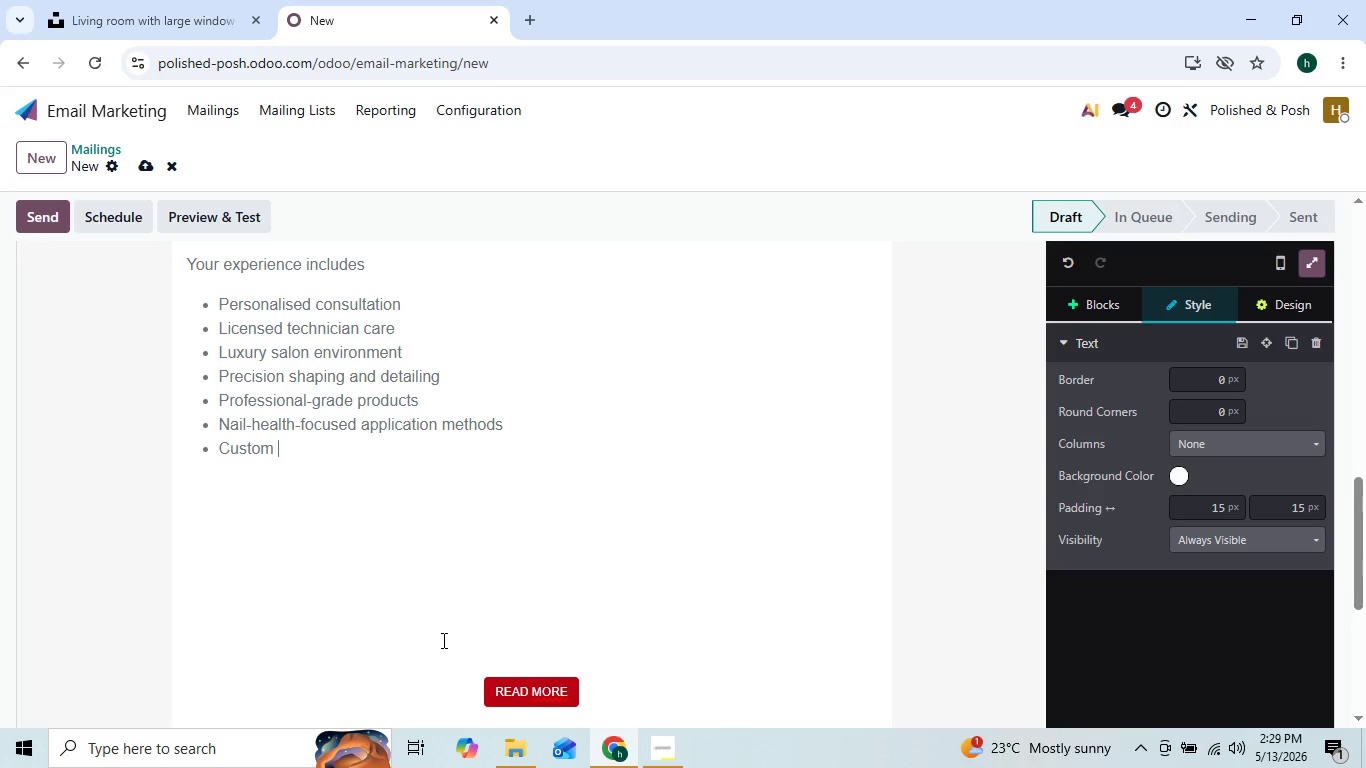 
key(Backspace)
 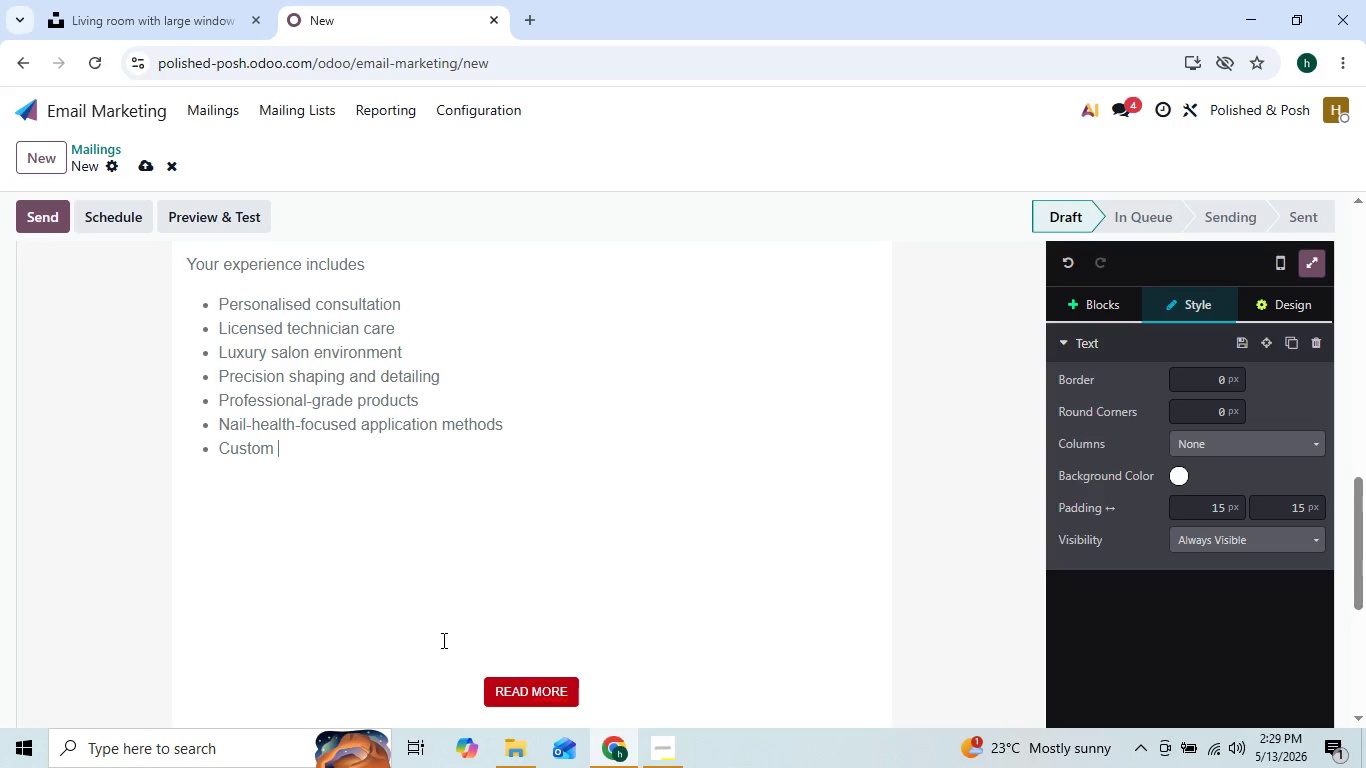 
key(Backspace)
 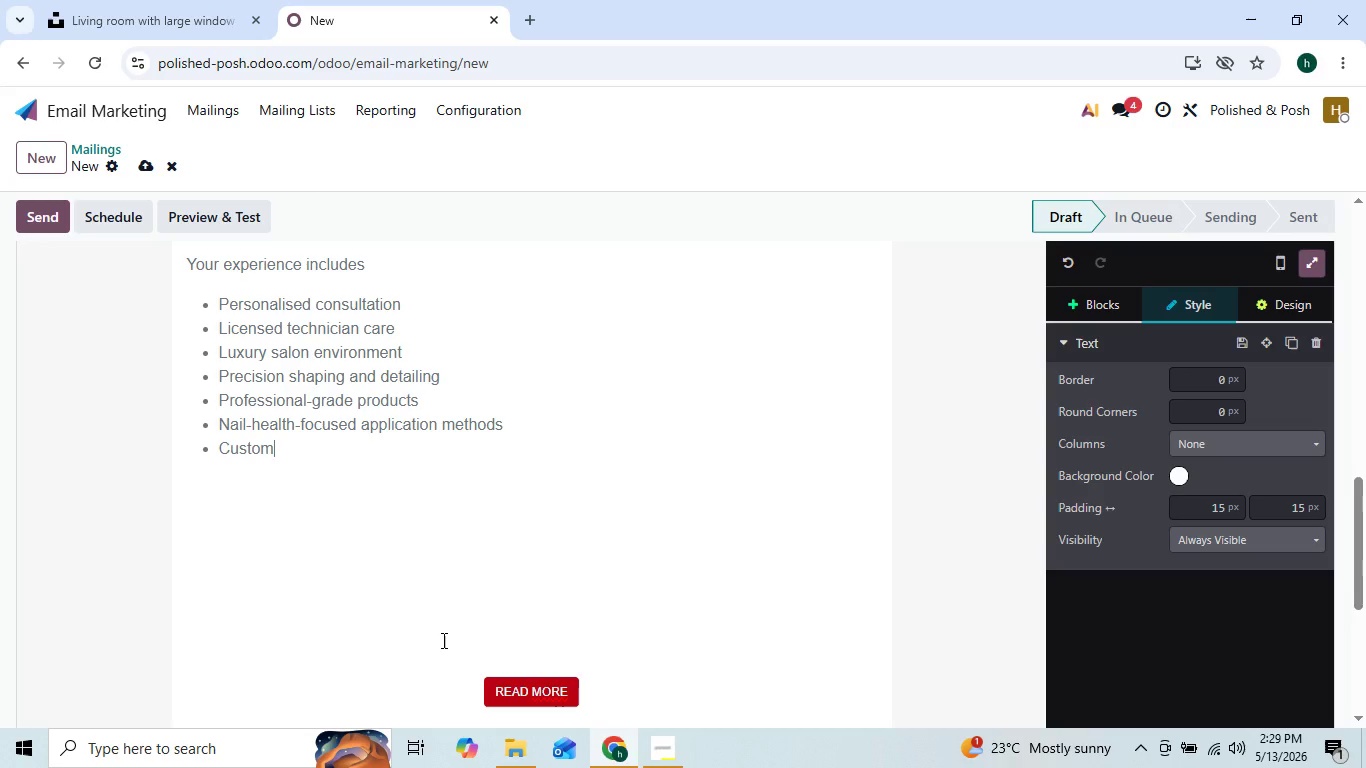 
type(ized af)
 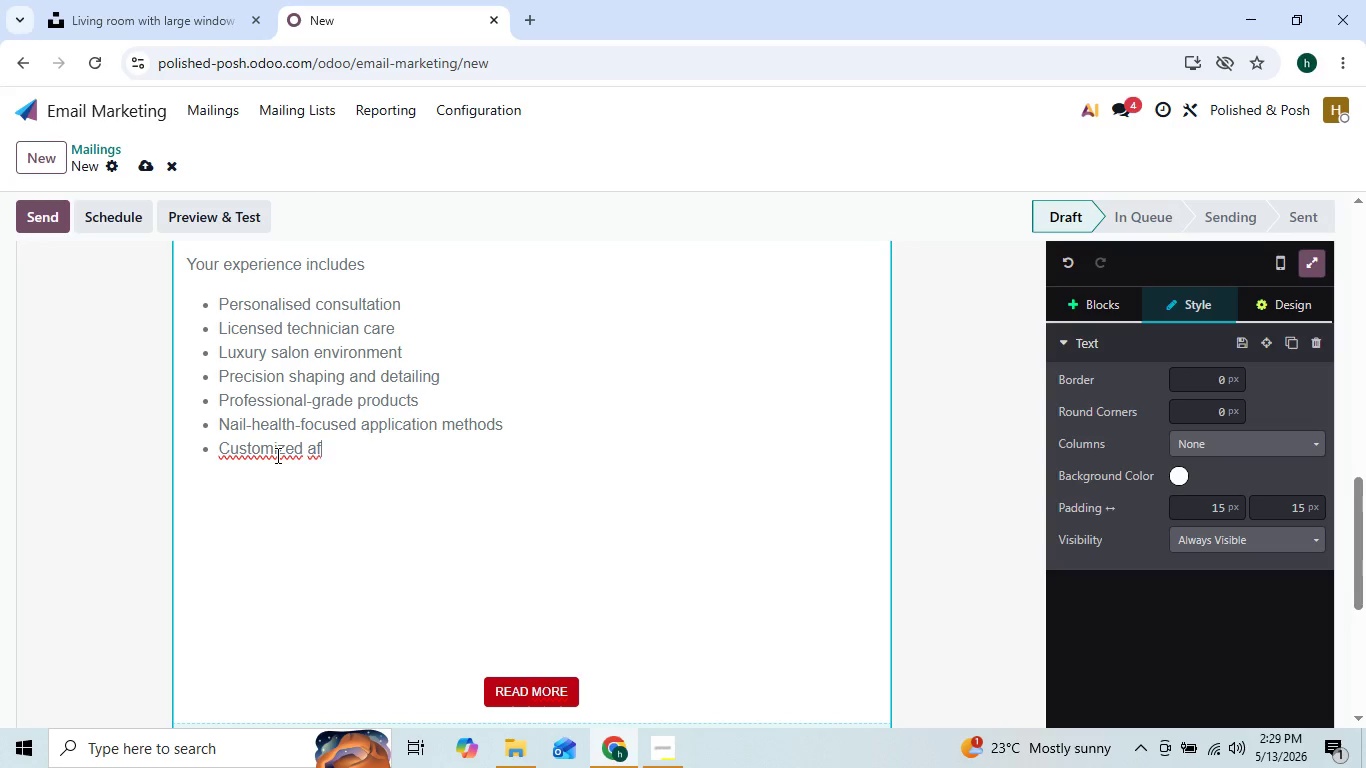 
wait(10.22)
 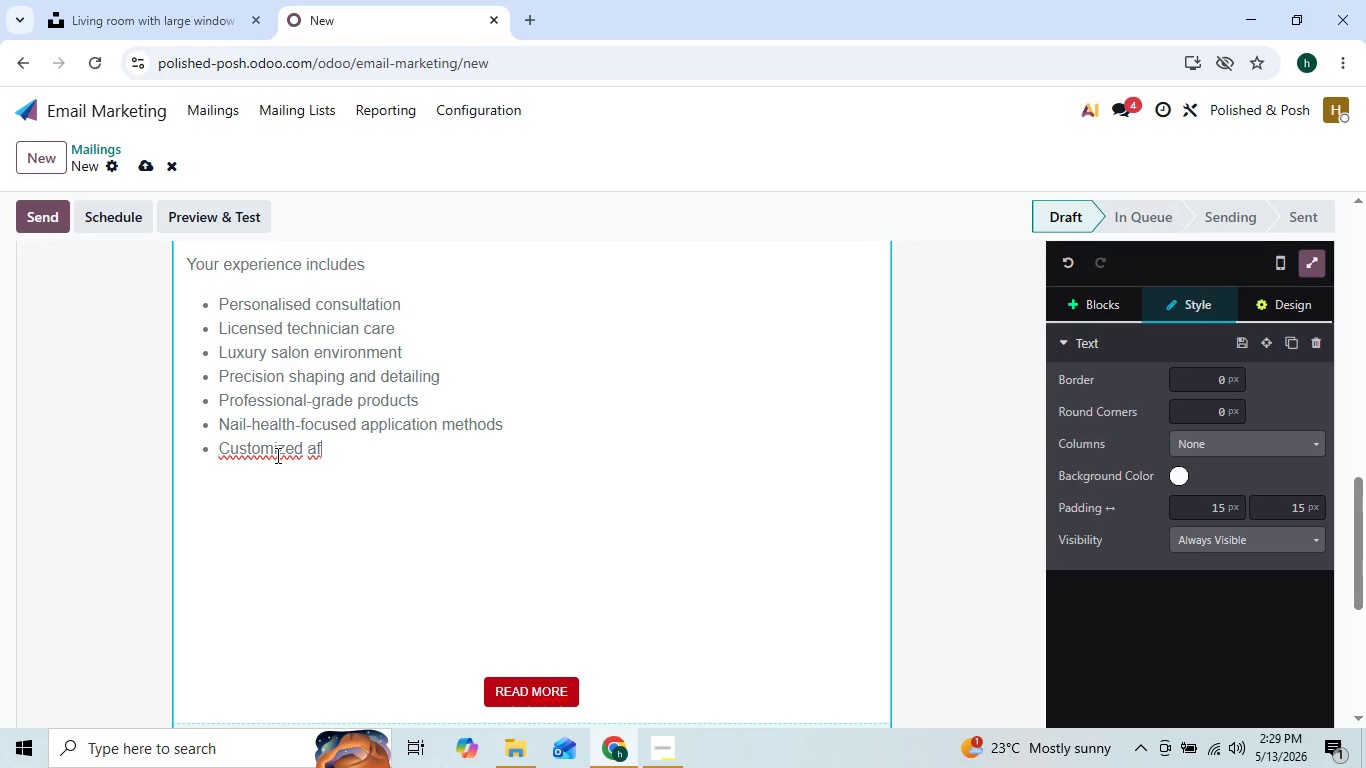 
left_click([329, 445])
 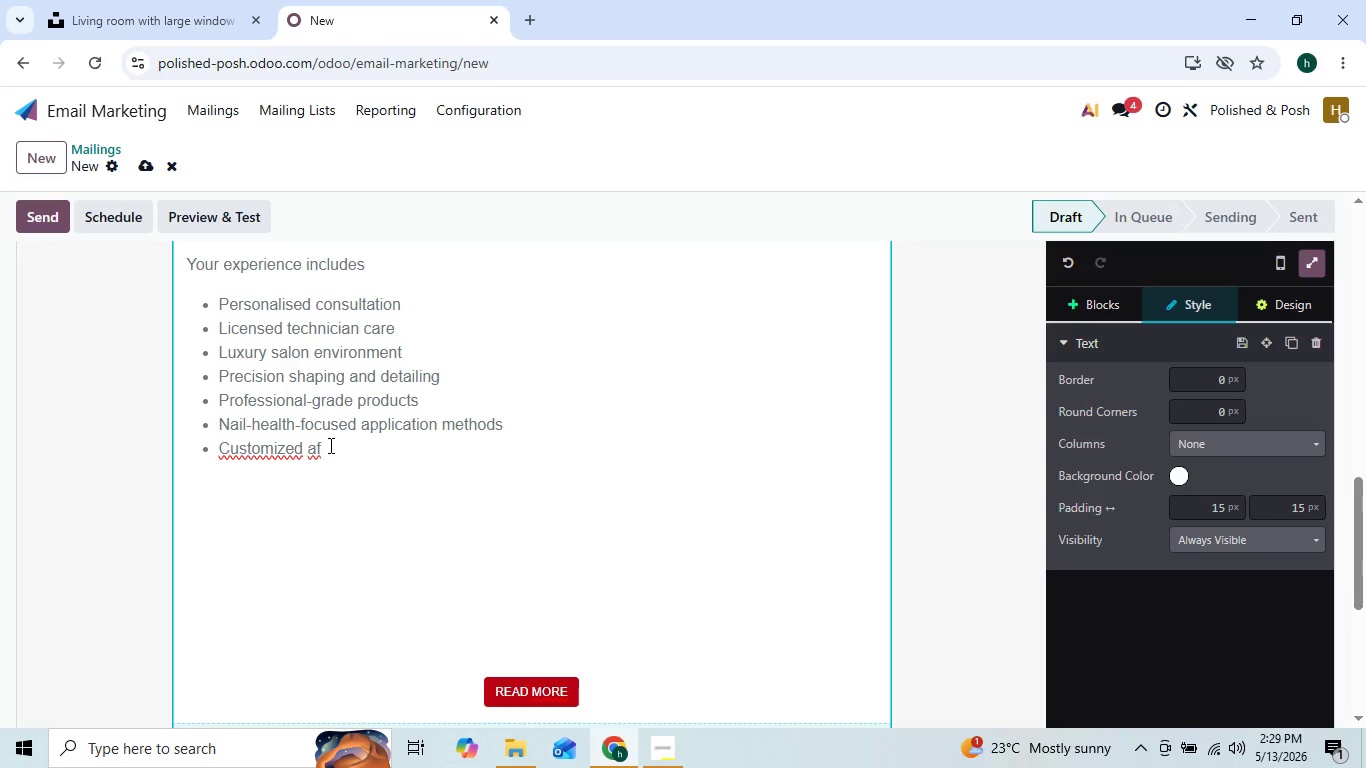 
type(ter)
 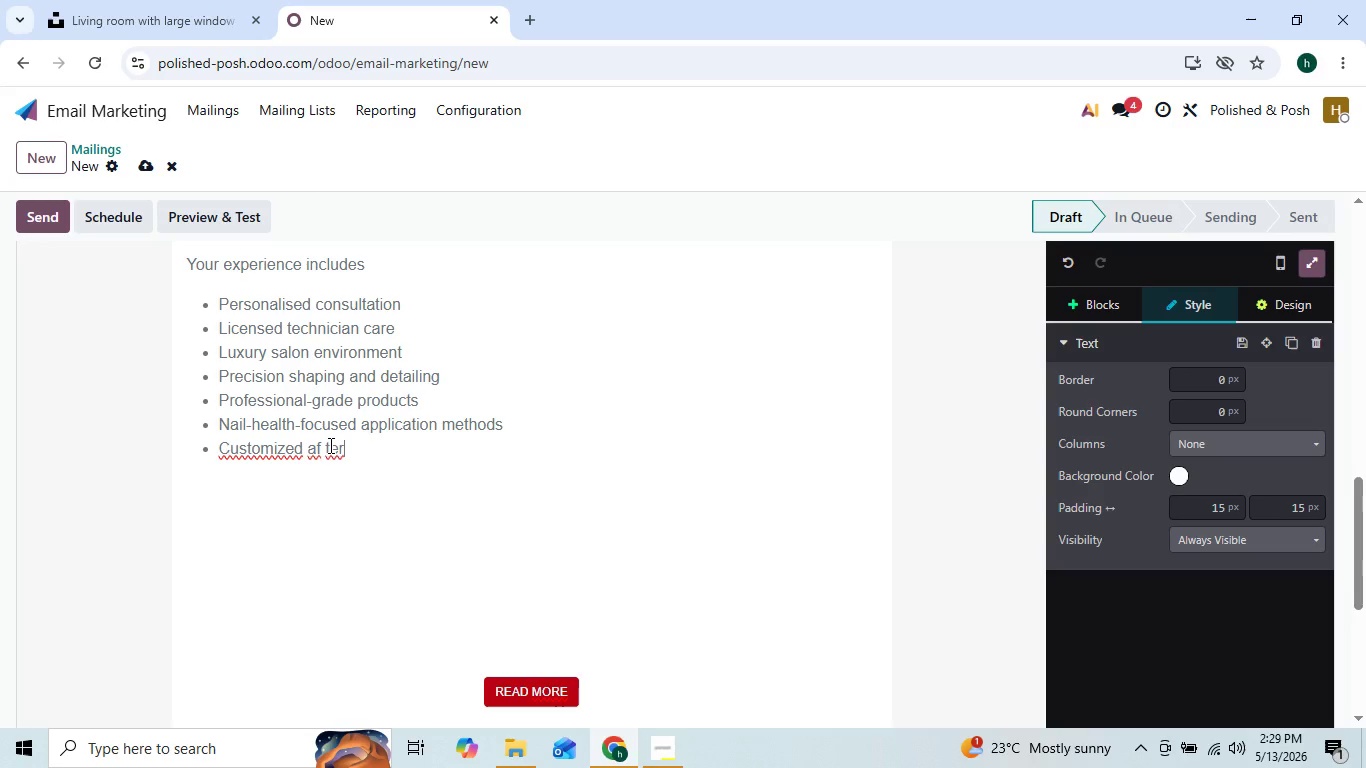 
key(ArrowLeft)
 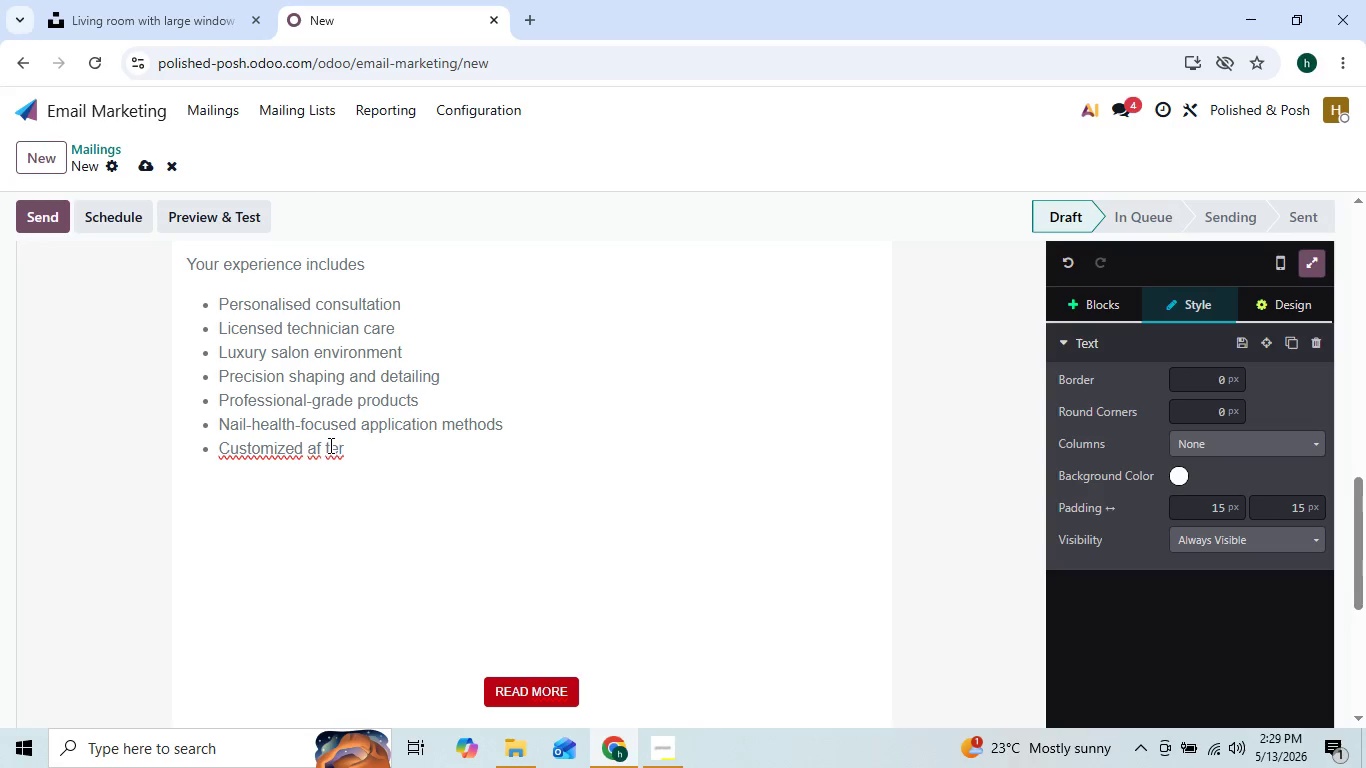 
key(ArrowLeft)
 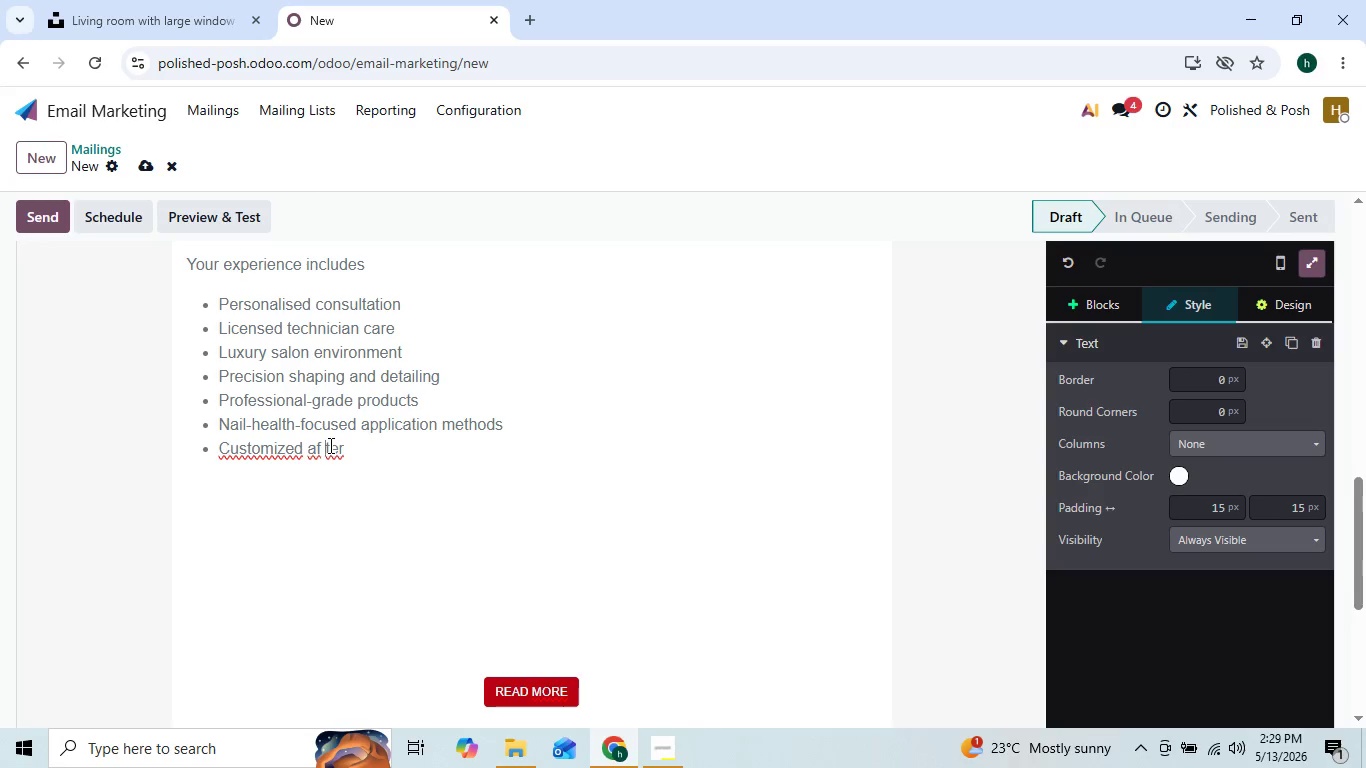 
key(ArrowLeft)
 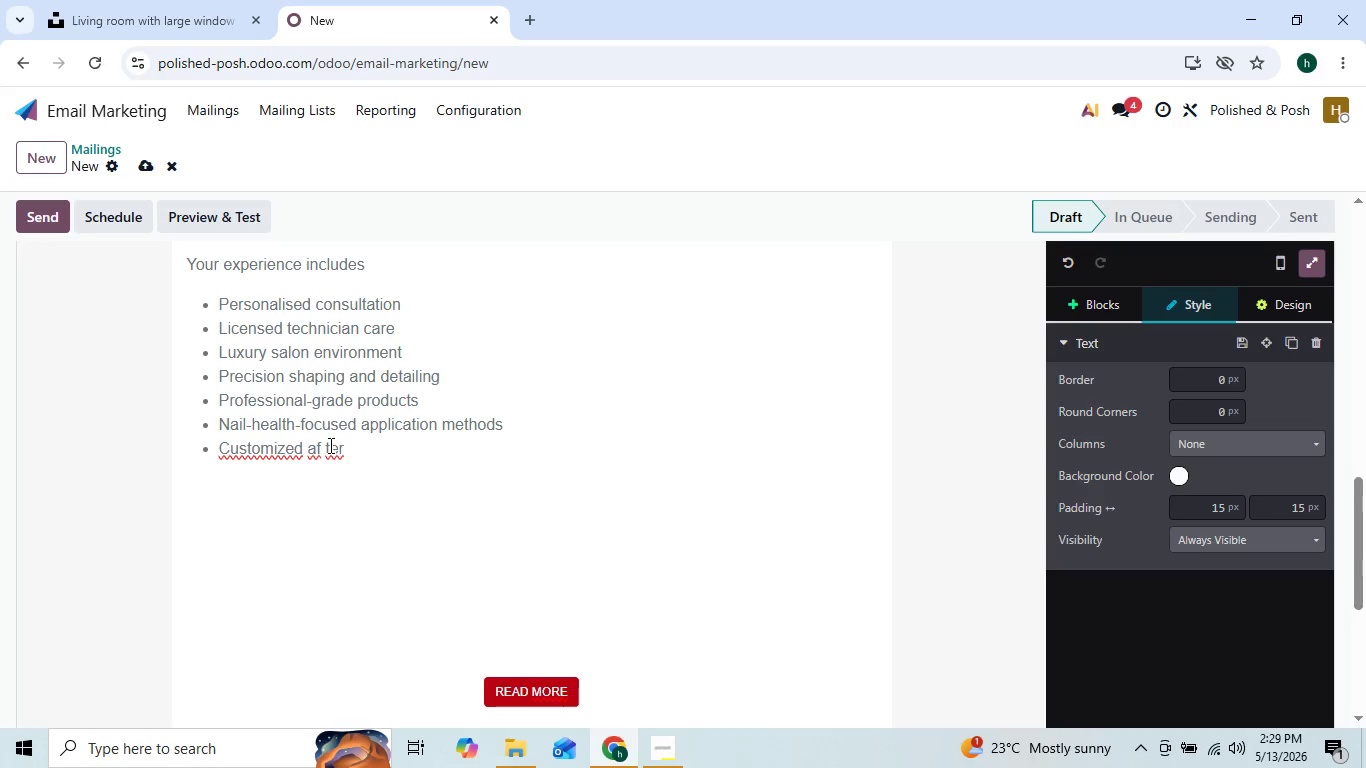 
key(Backspace)
 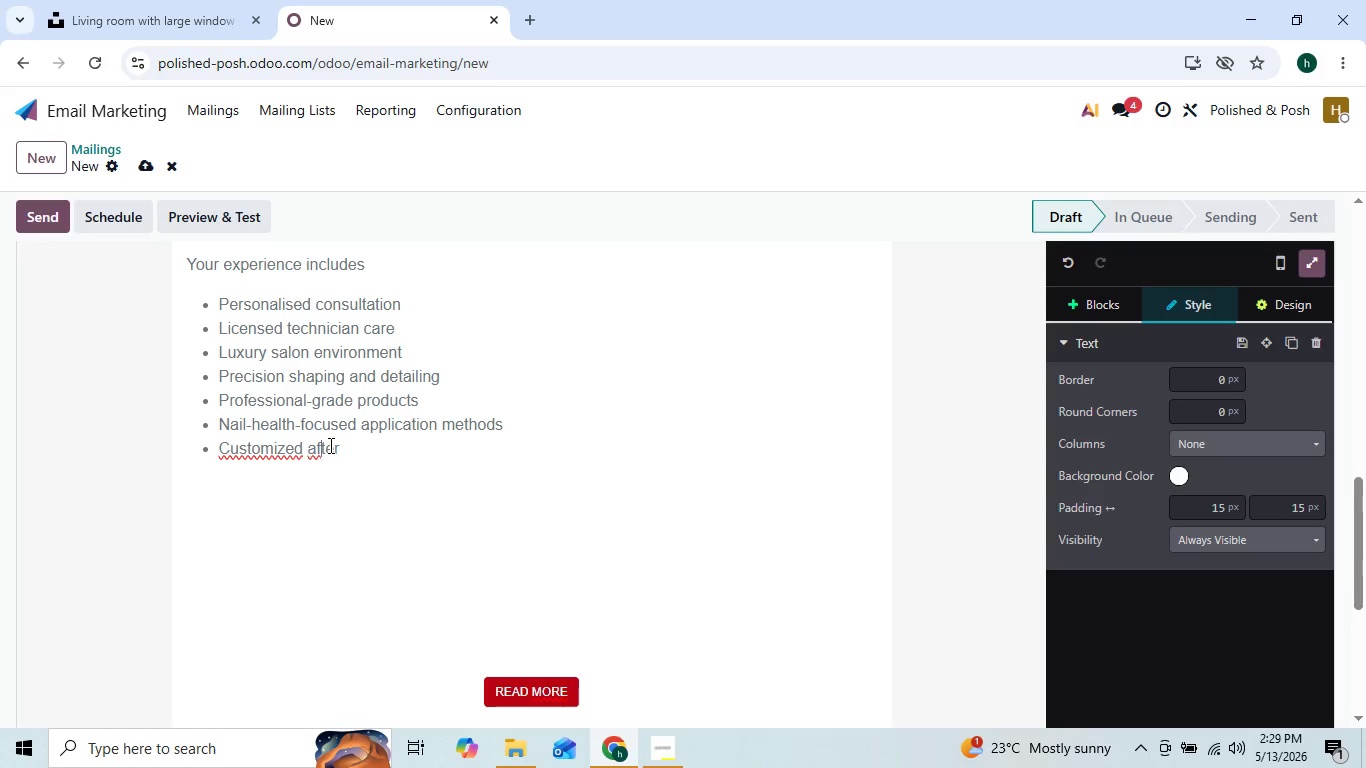 
key(ArrowRight)
 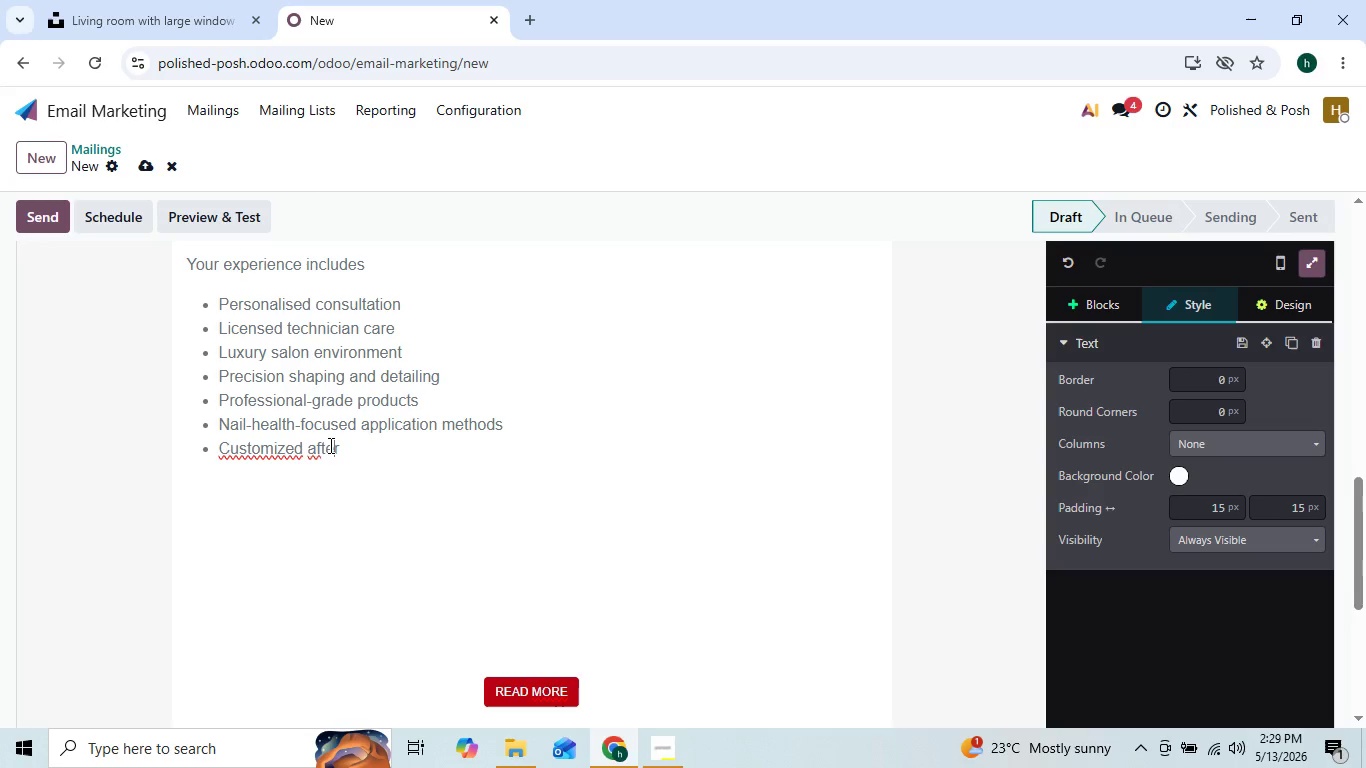 
key(ArrowRight)
 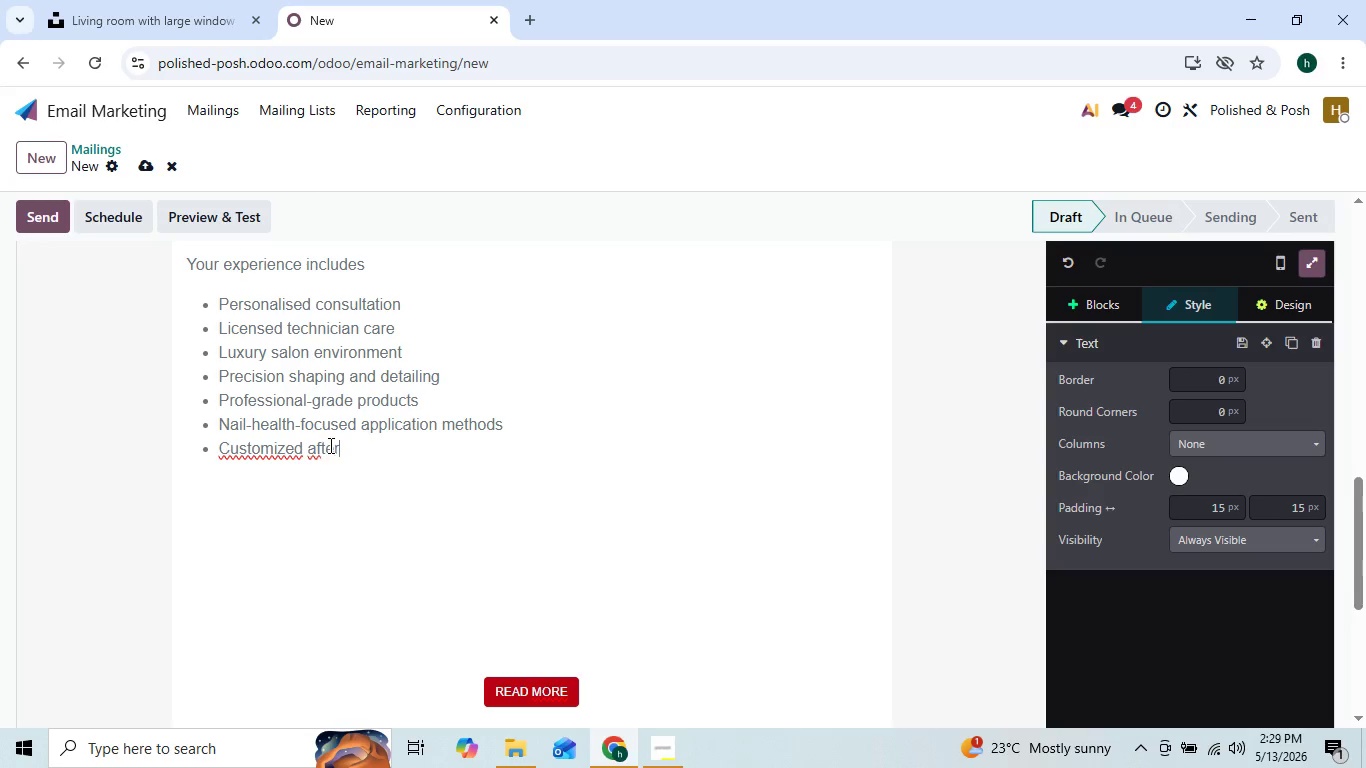 
key(ArrowRight)
 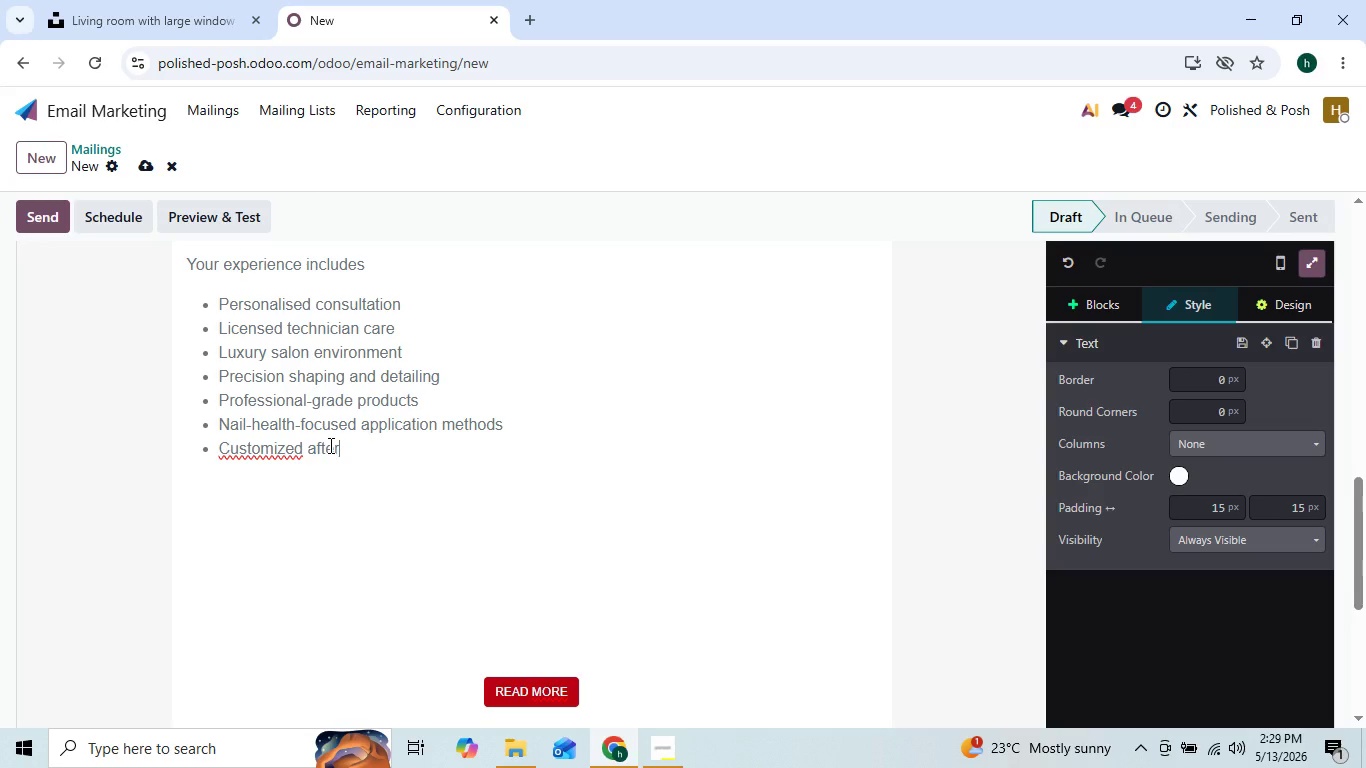 
type(care gud)
key(Backspace)
type(idance)
 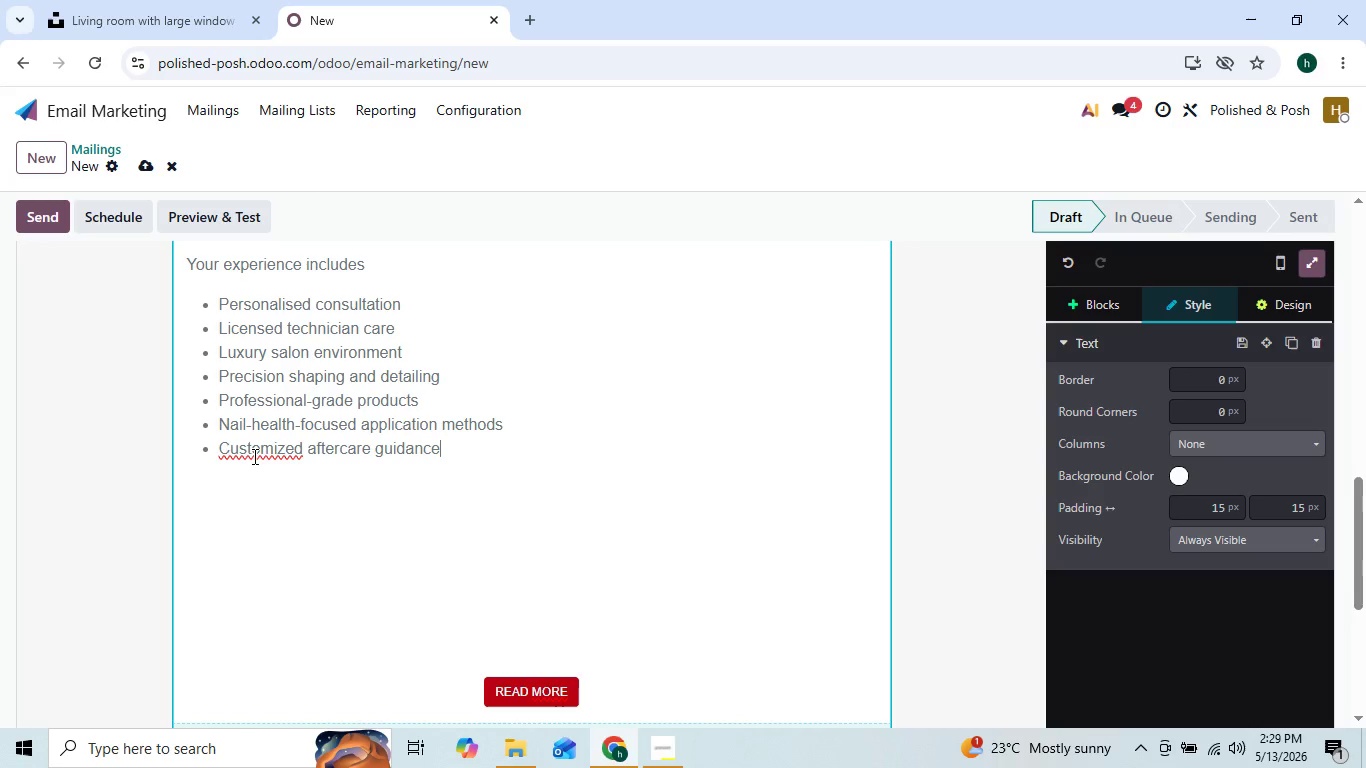 
right_click([257, 454])
 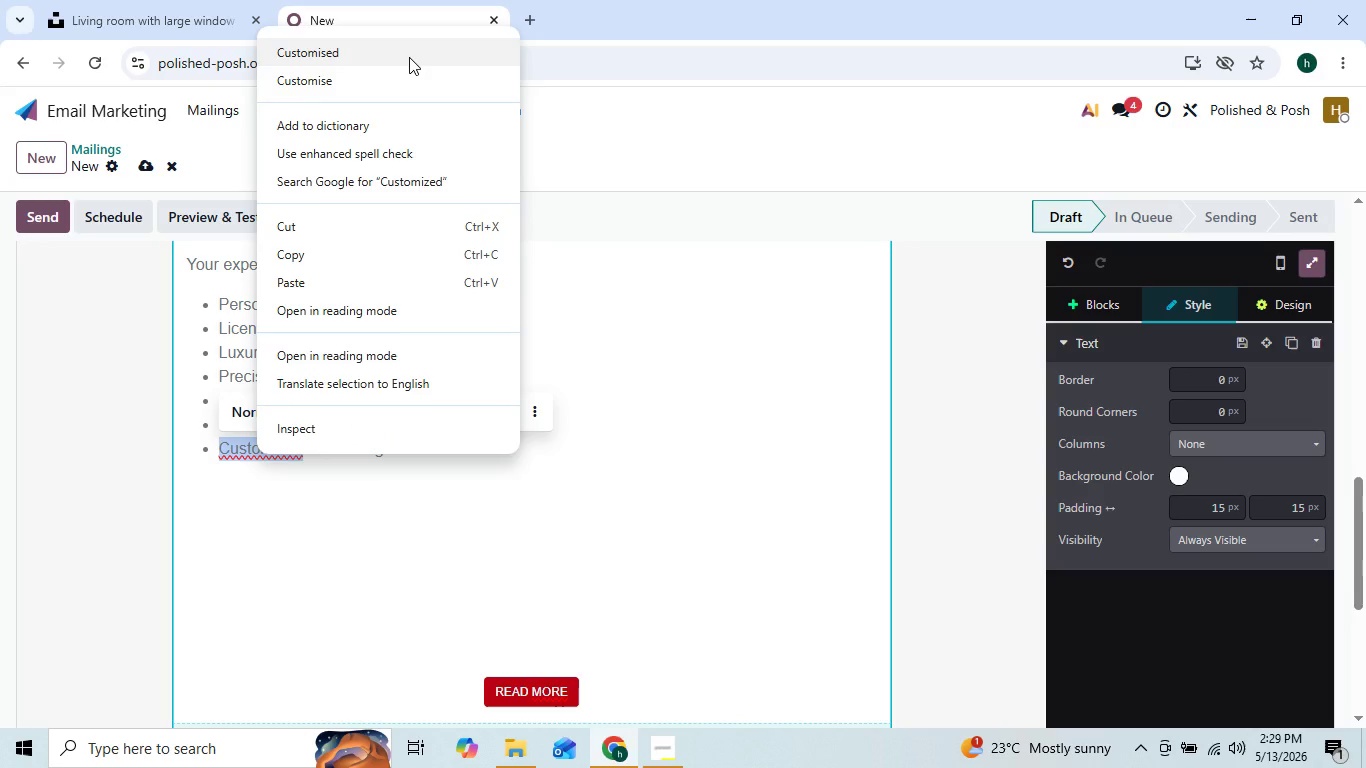 
left_click([409, 57])
 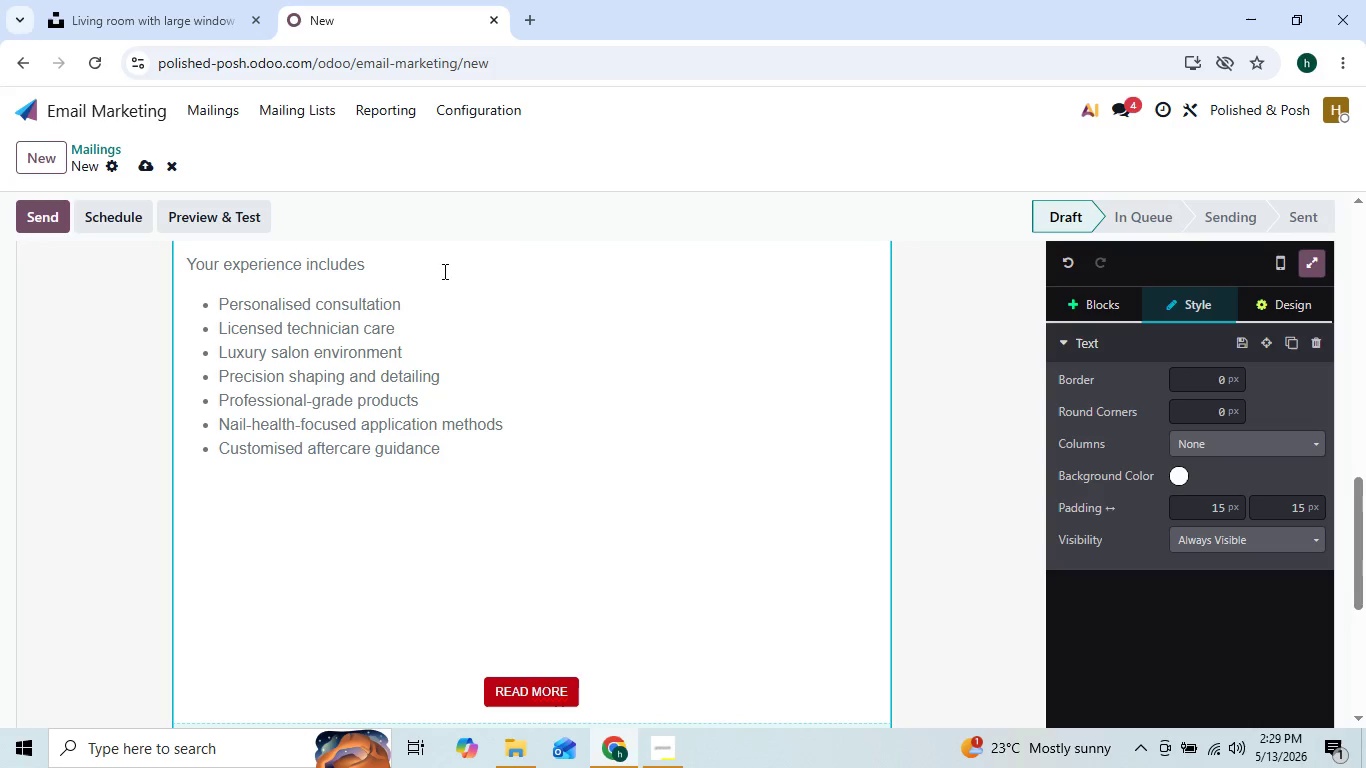 
wait(5.55)
 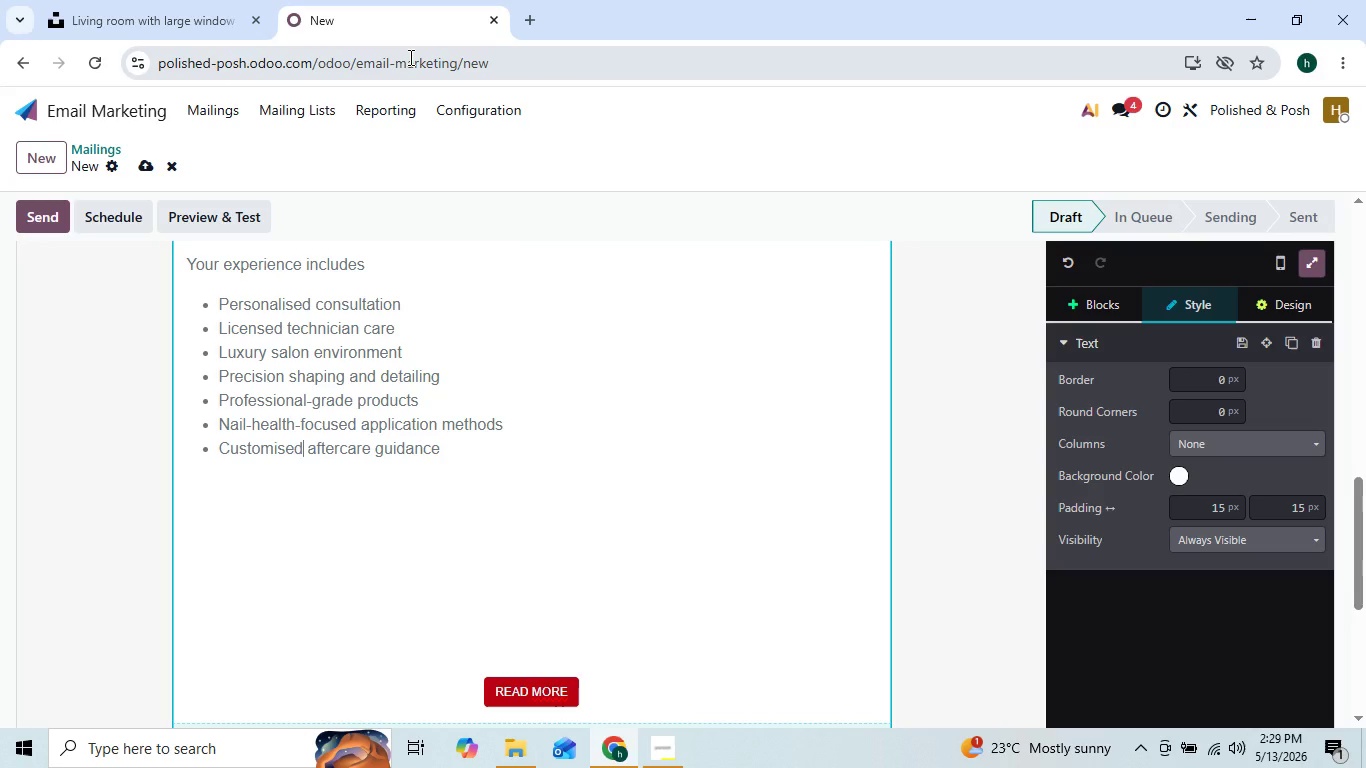 
left_click([471, 441])
 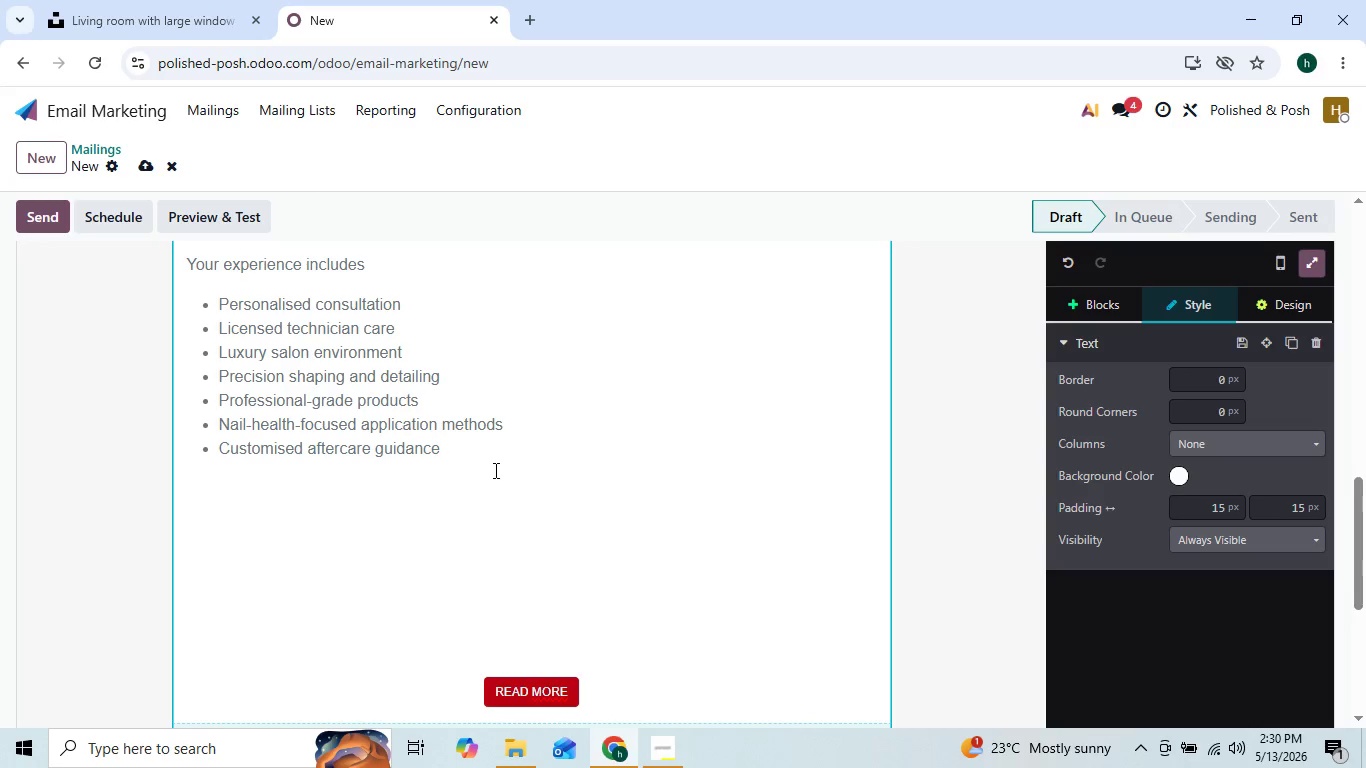 
wait(7.7)
 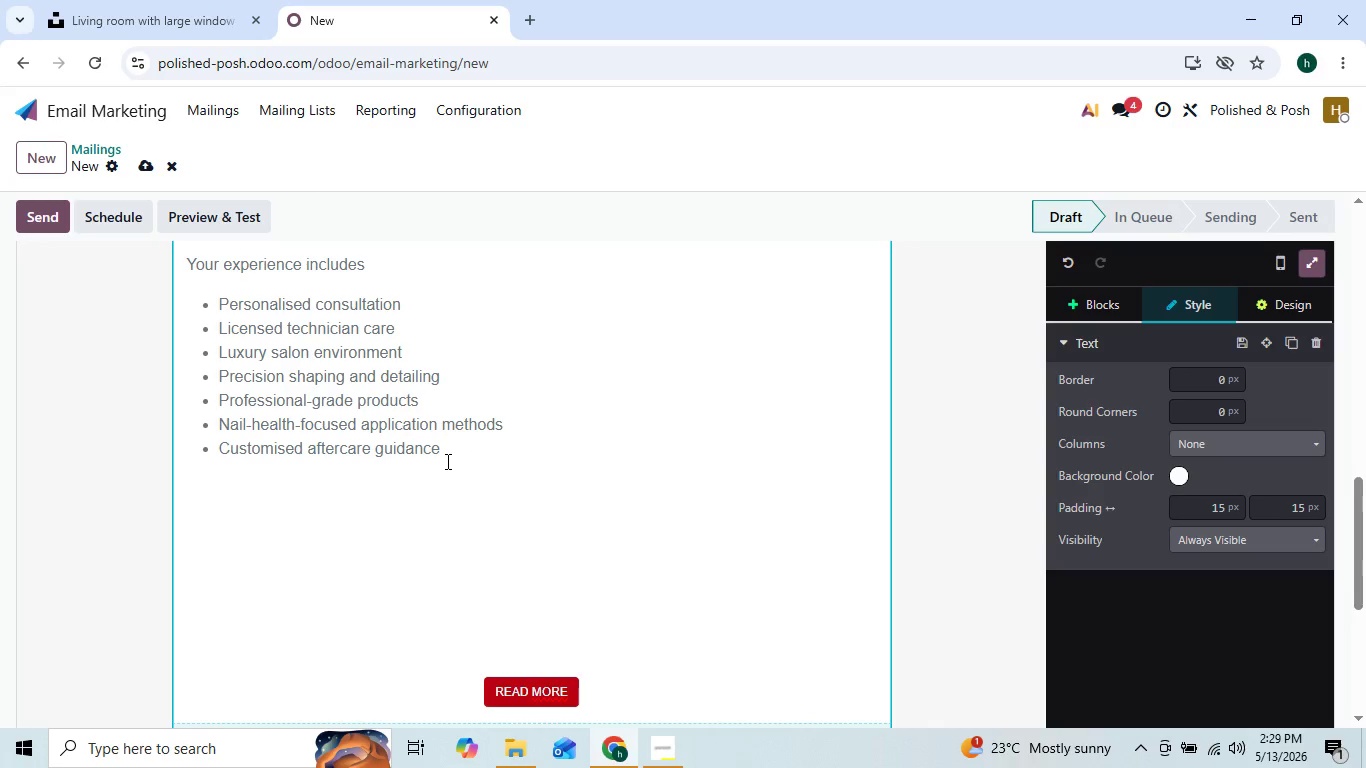 
key(Enter)
 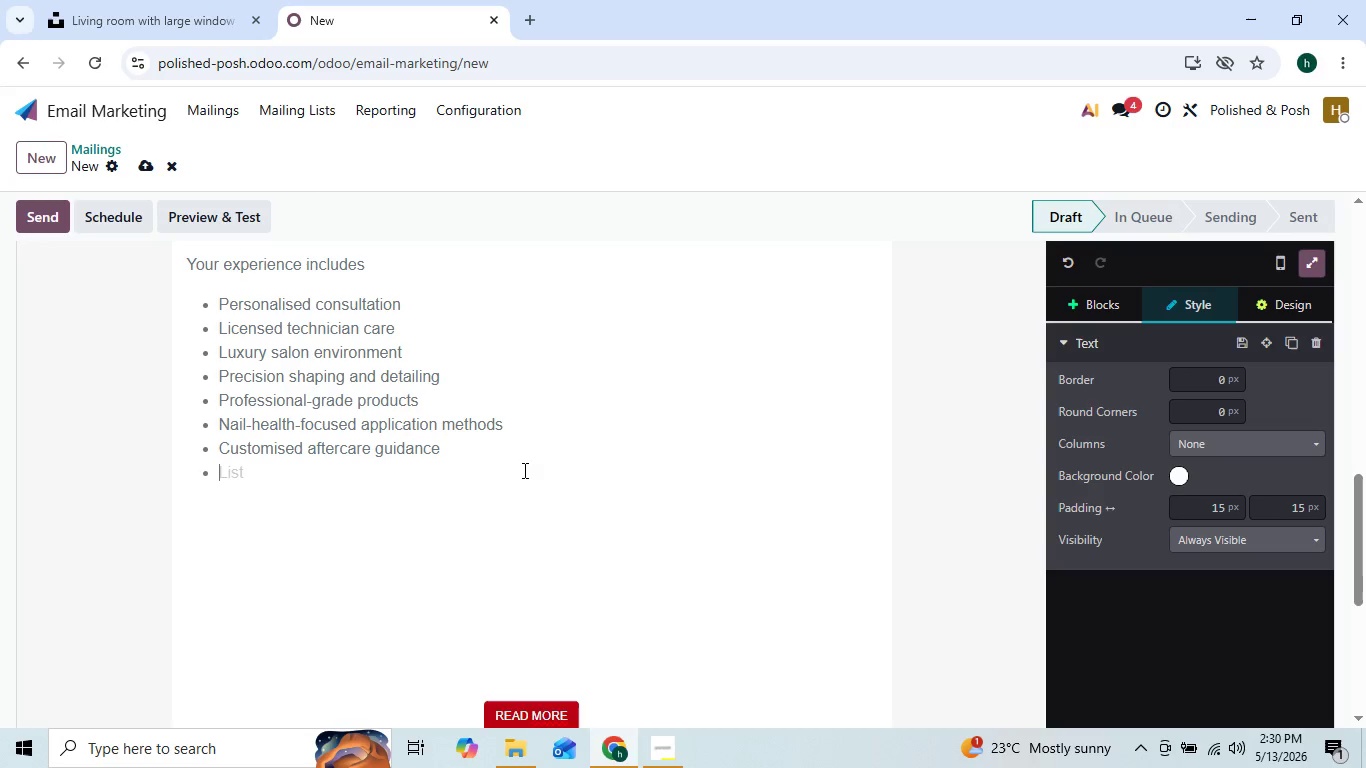 
key(Enter)
 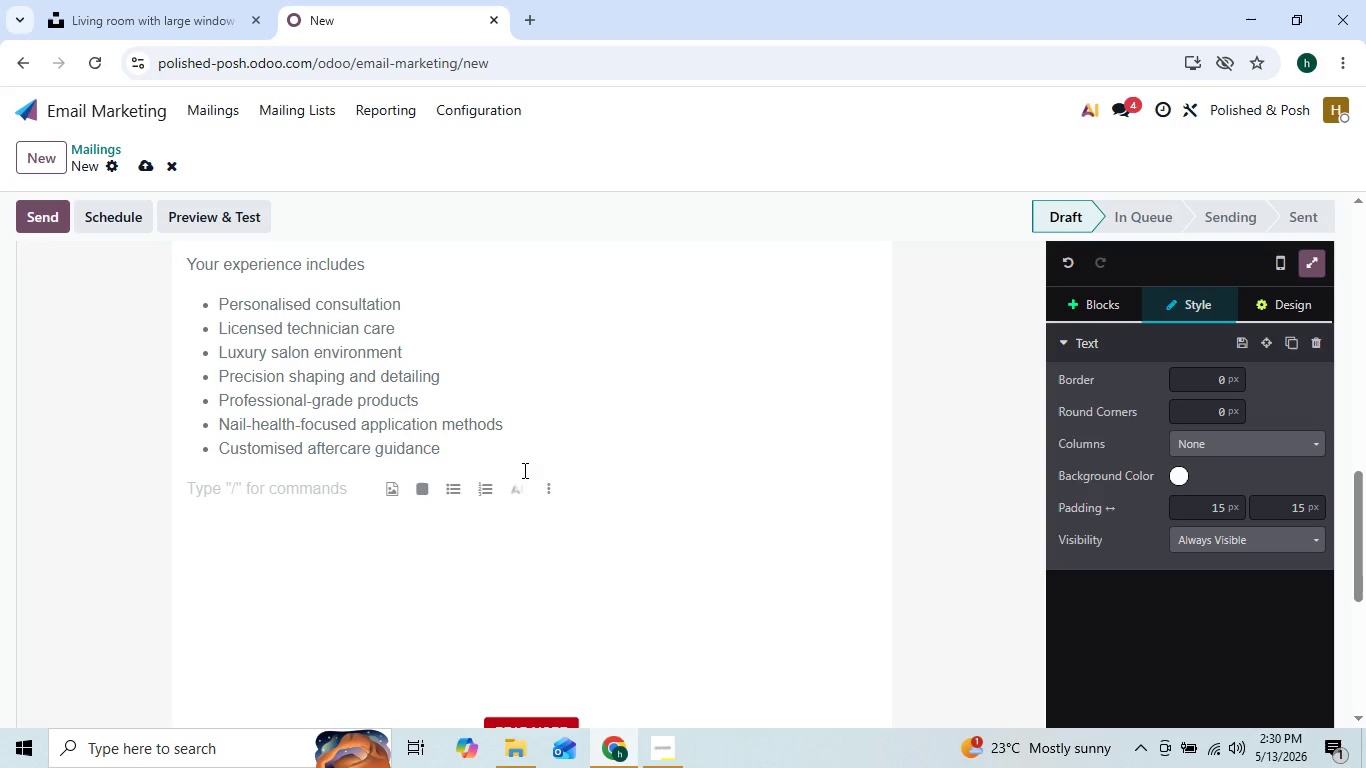 
type(Whether you pr)
 